 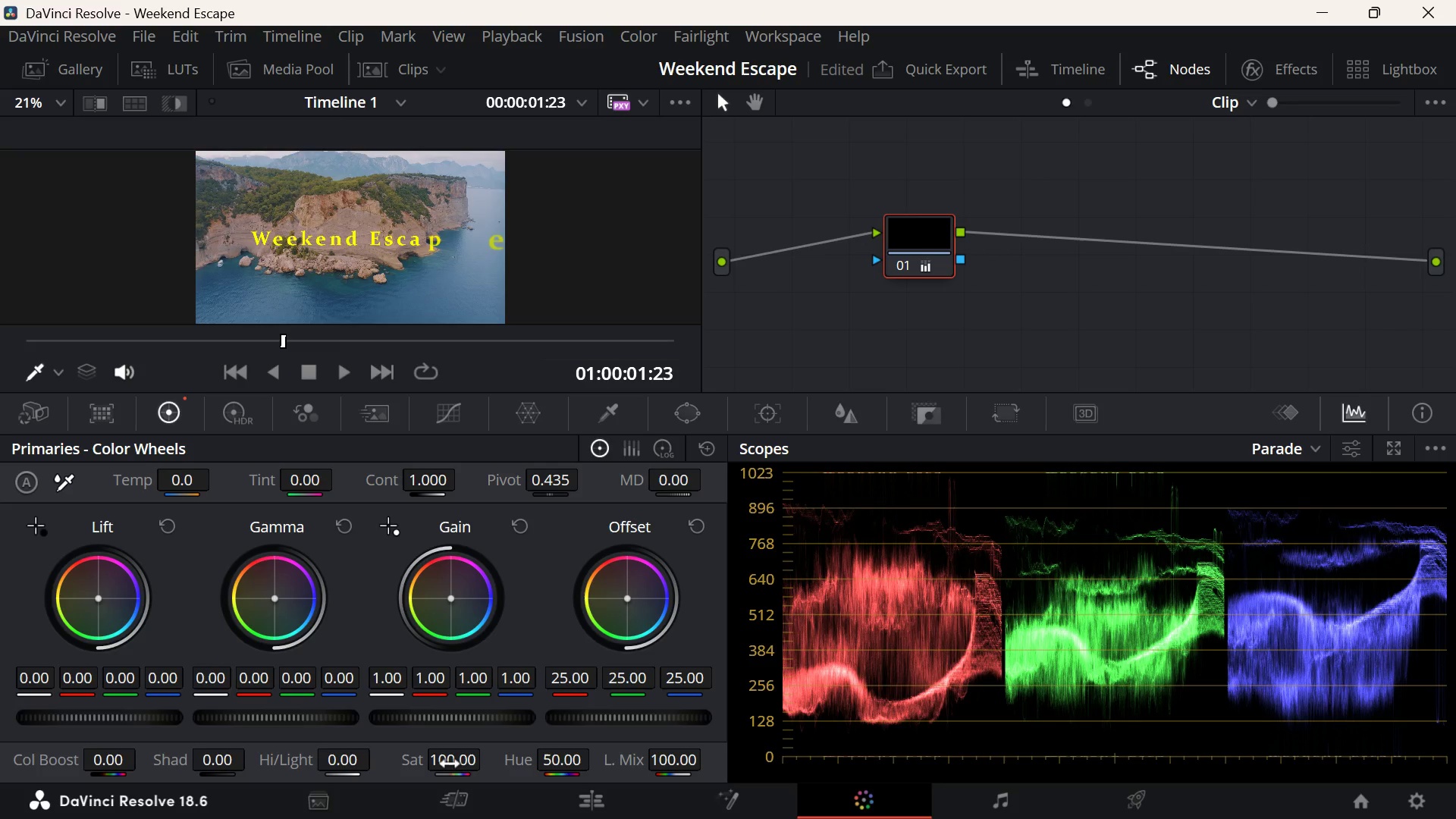 
left_click_drag(start_coordinate=[441, 761], to_coordinate=[530, 384])
 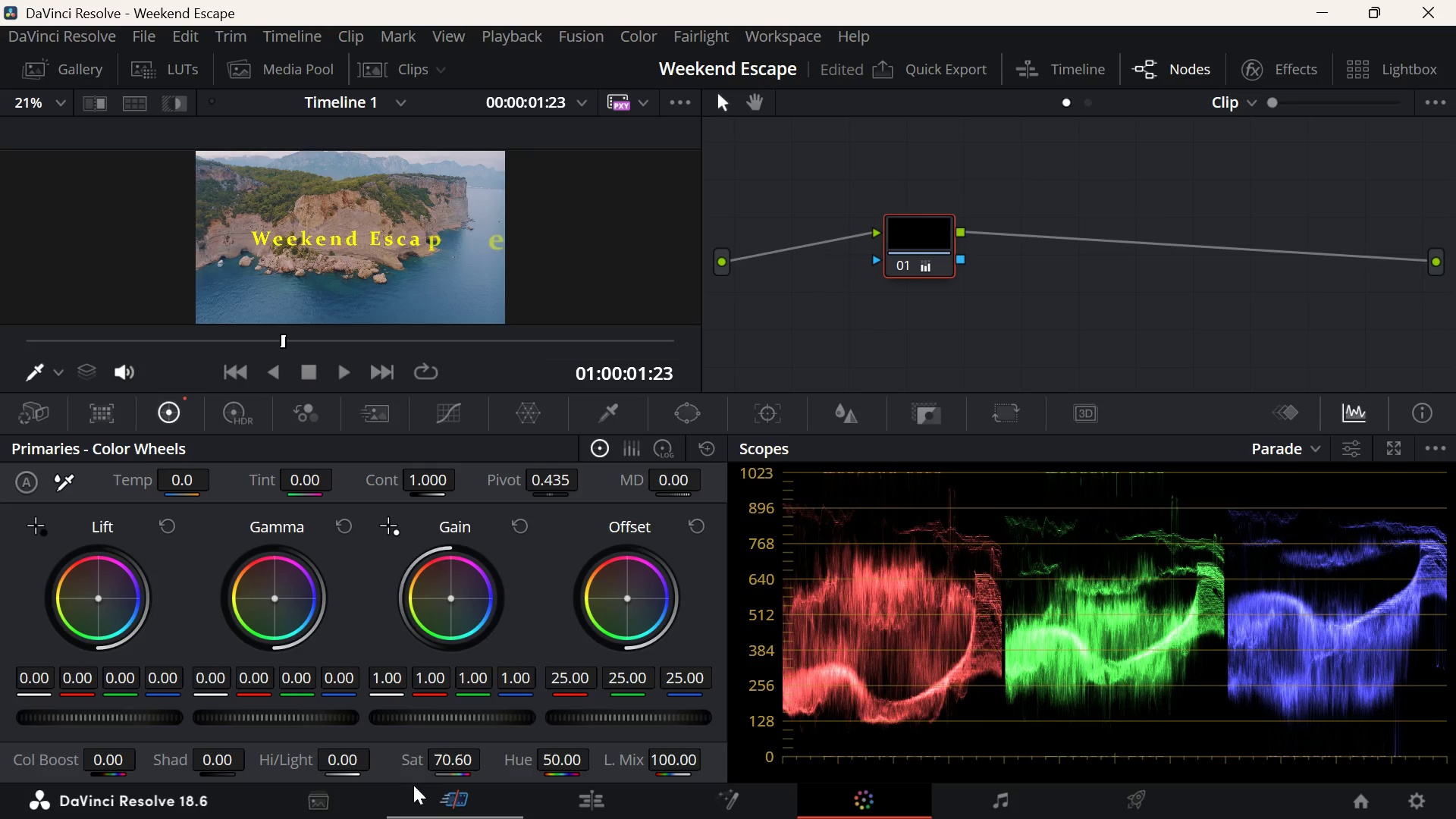 
left_click_drag(start_coordinate=[461, 764], to_coordinate=[724, 411])
 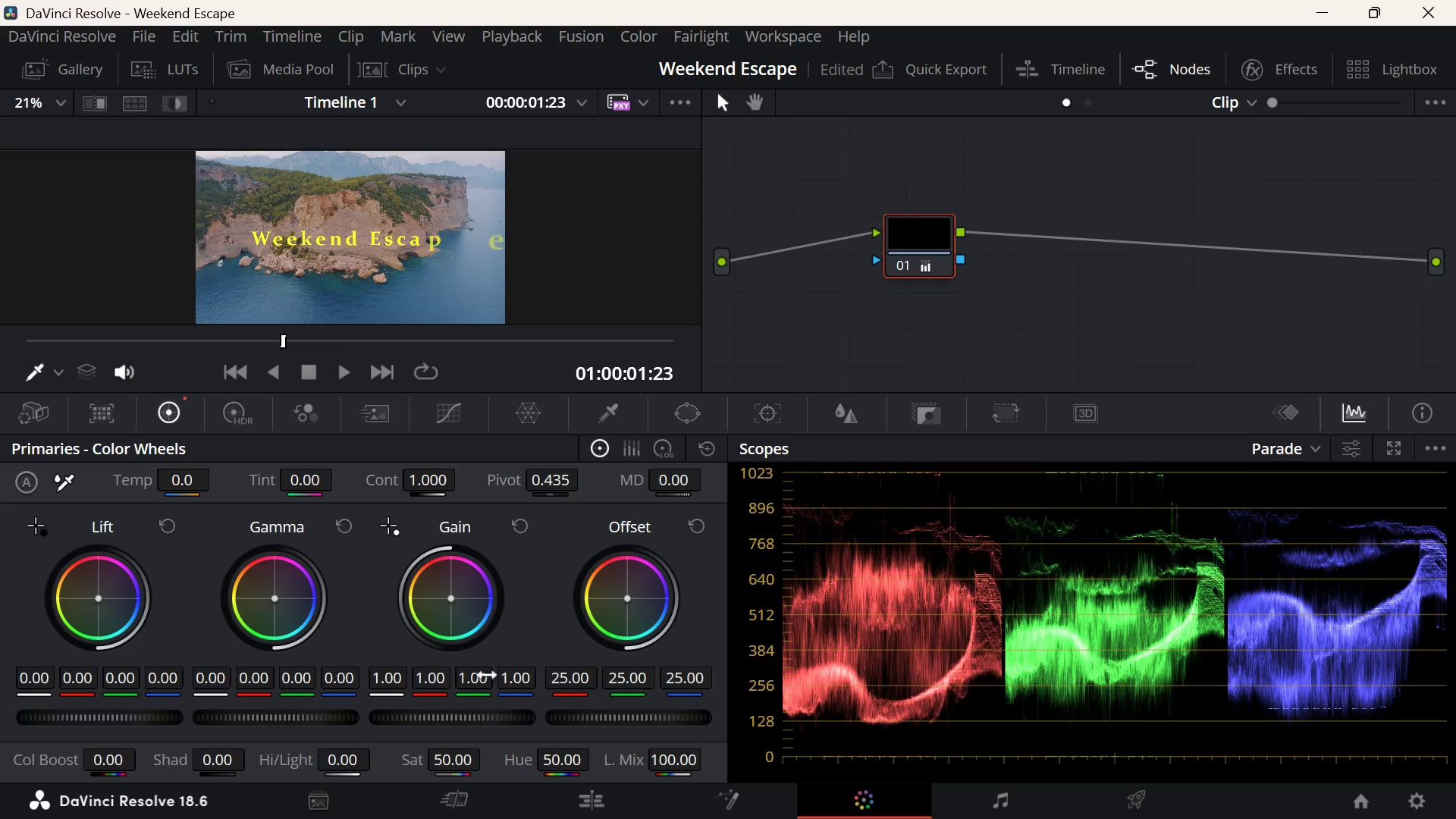 
left_click([607, 802])
 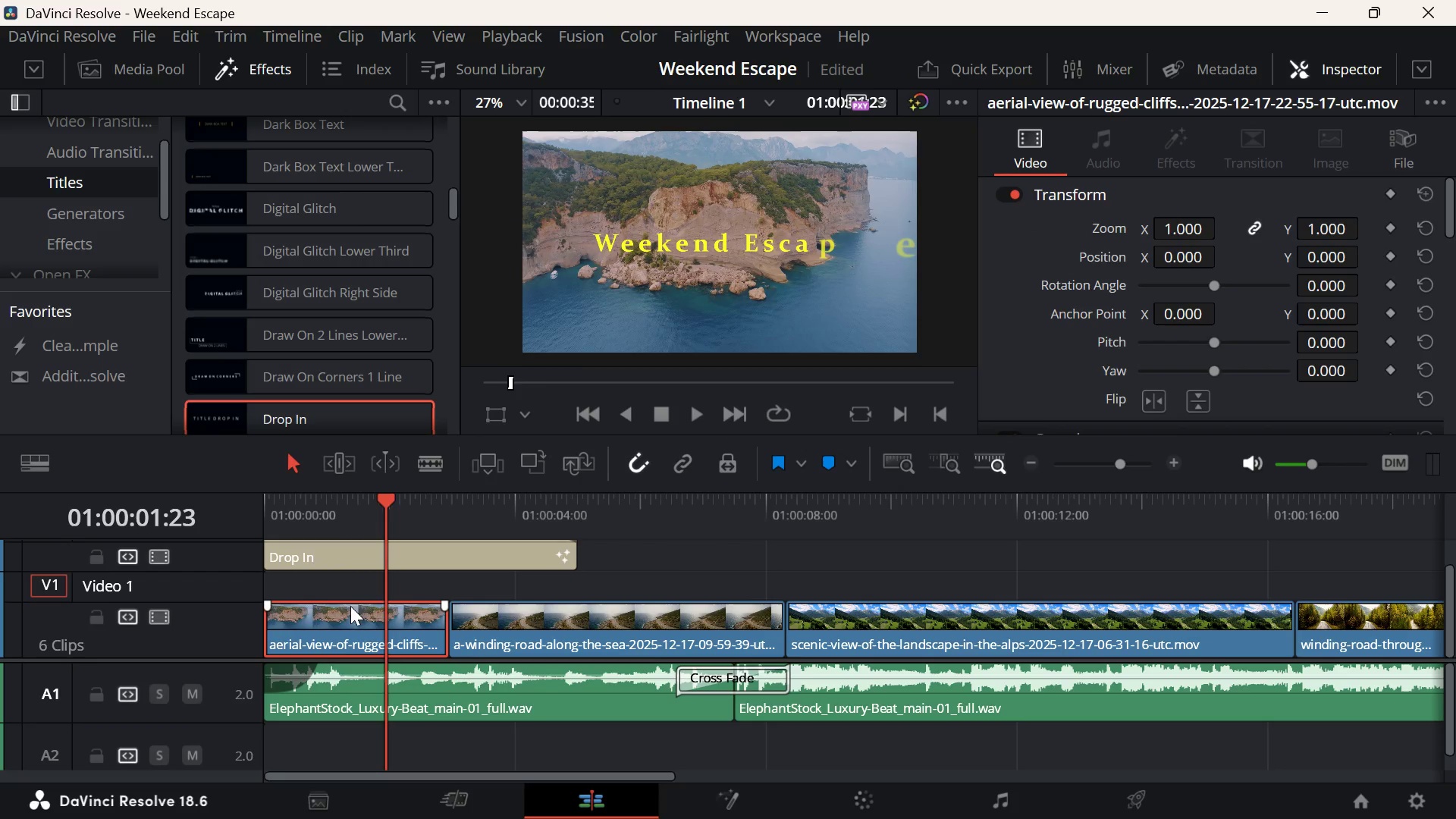 
left_click([355, 626])
 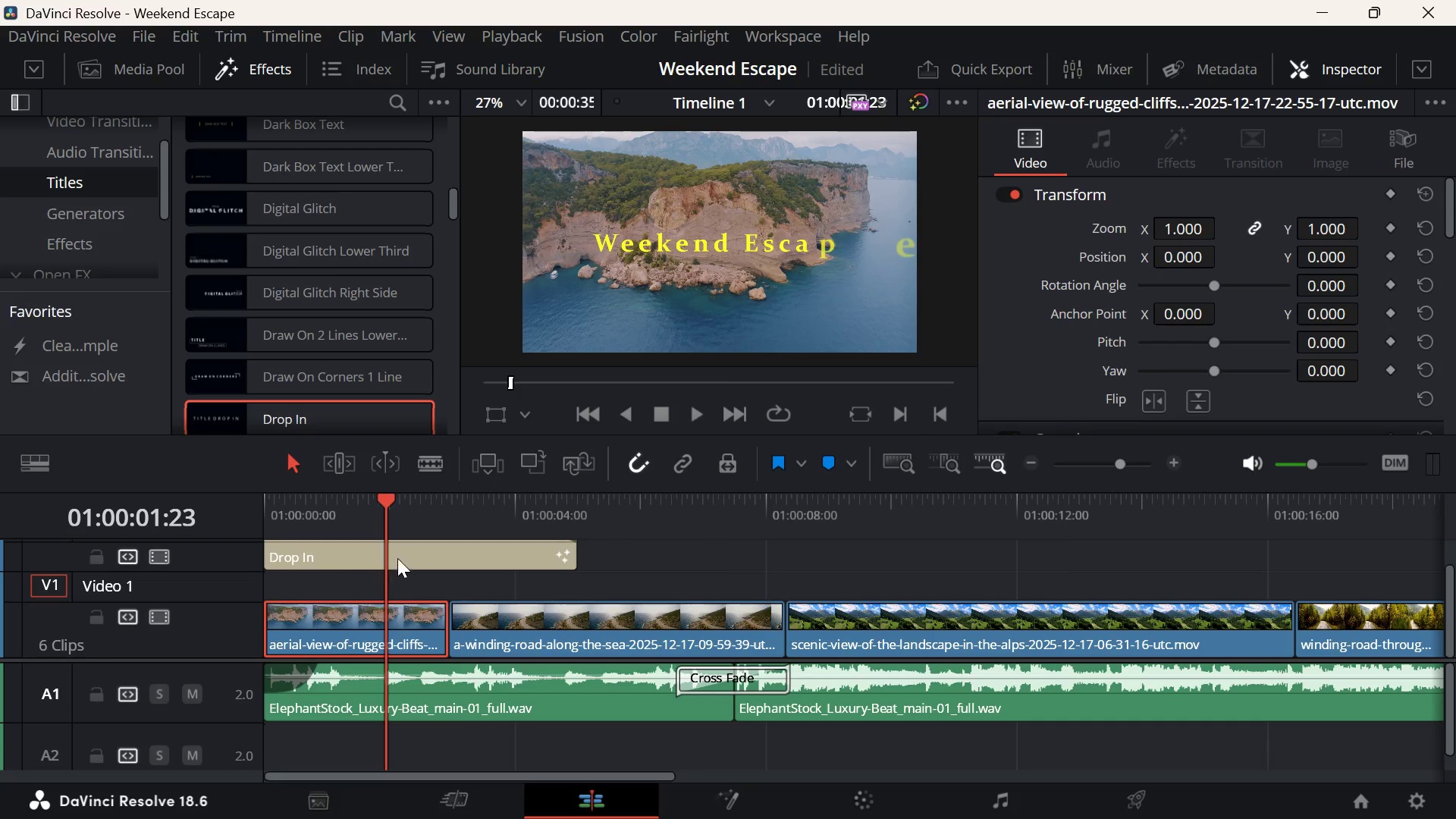 
left_click_drag(start_coordinate=[400, 555], to_coordinate=[742, 560])
 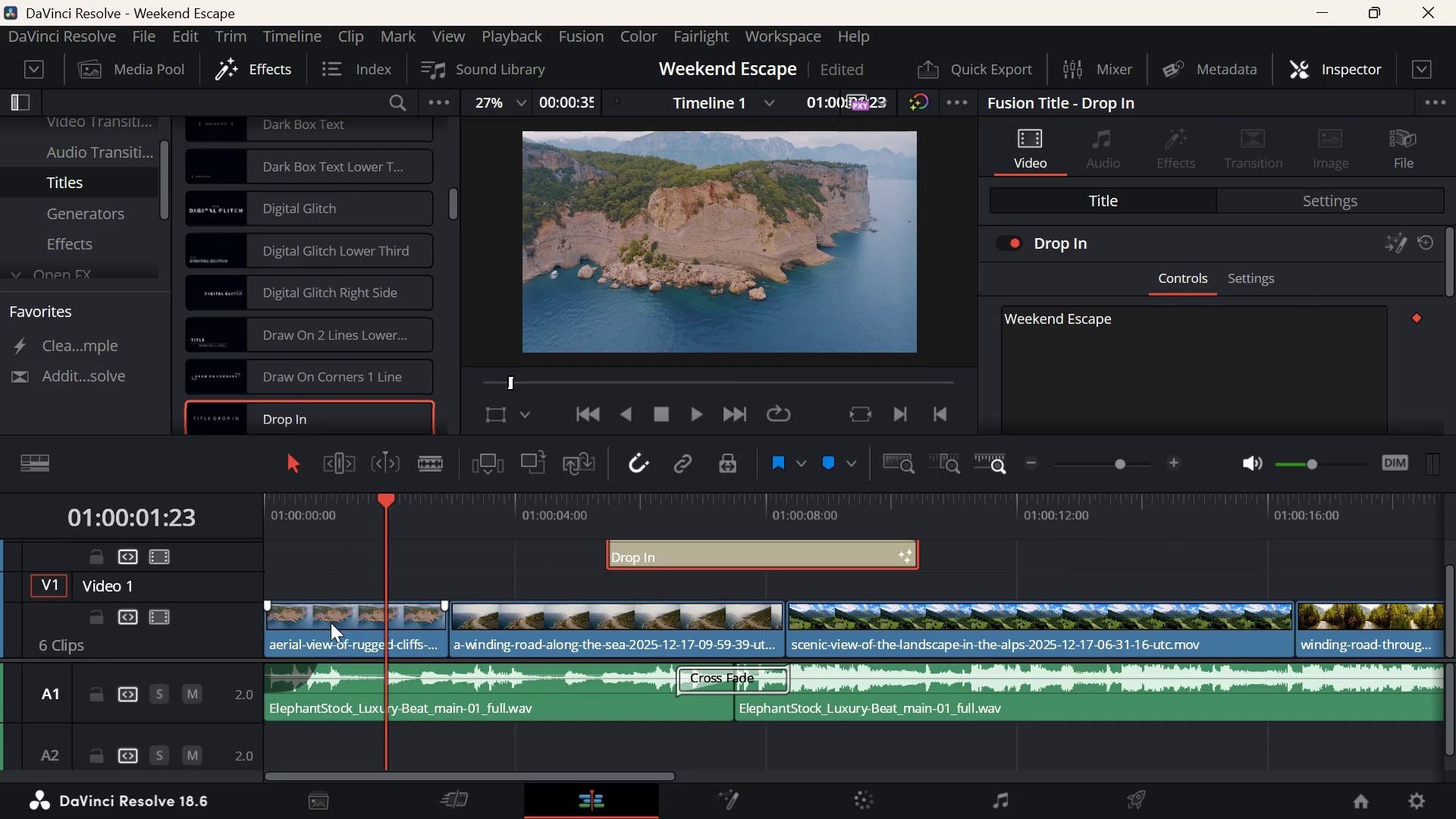 
left_click([331, 623])
 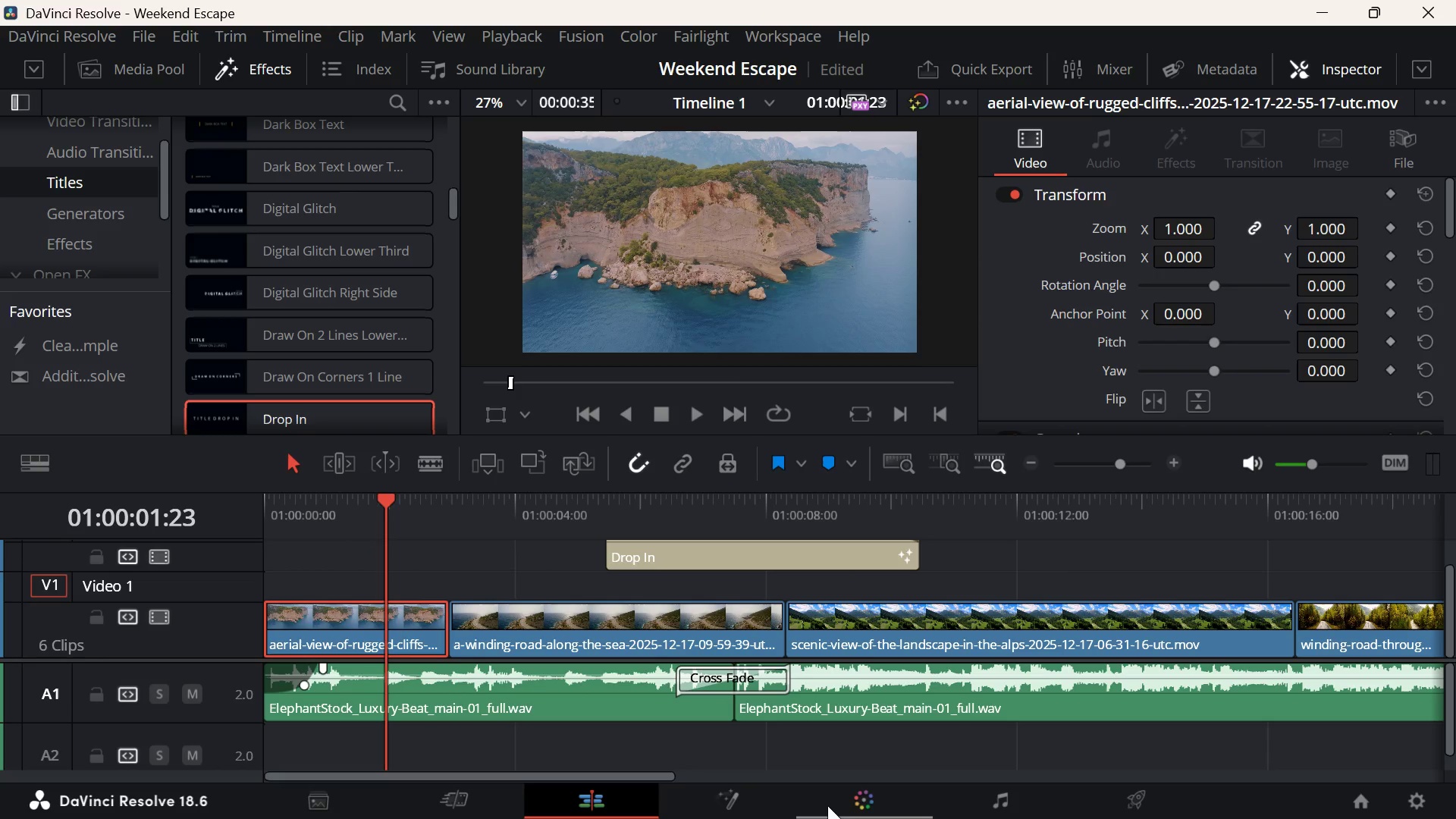 
left_click([850, 812])
 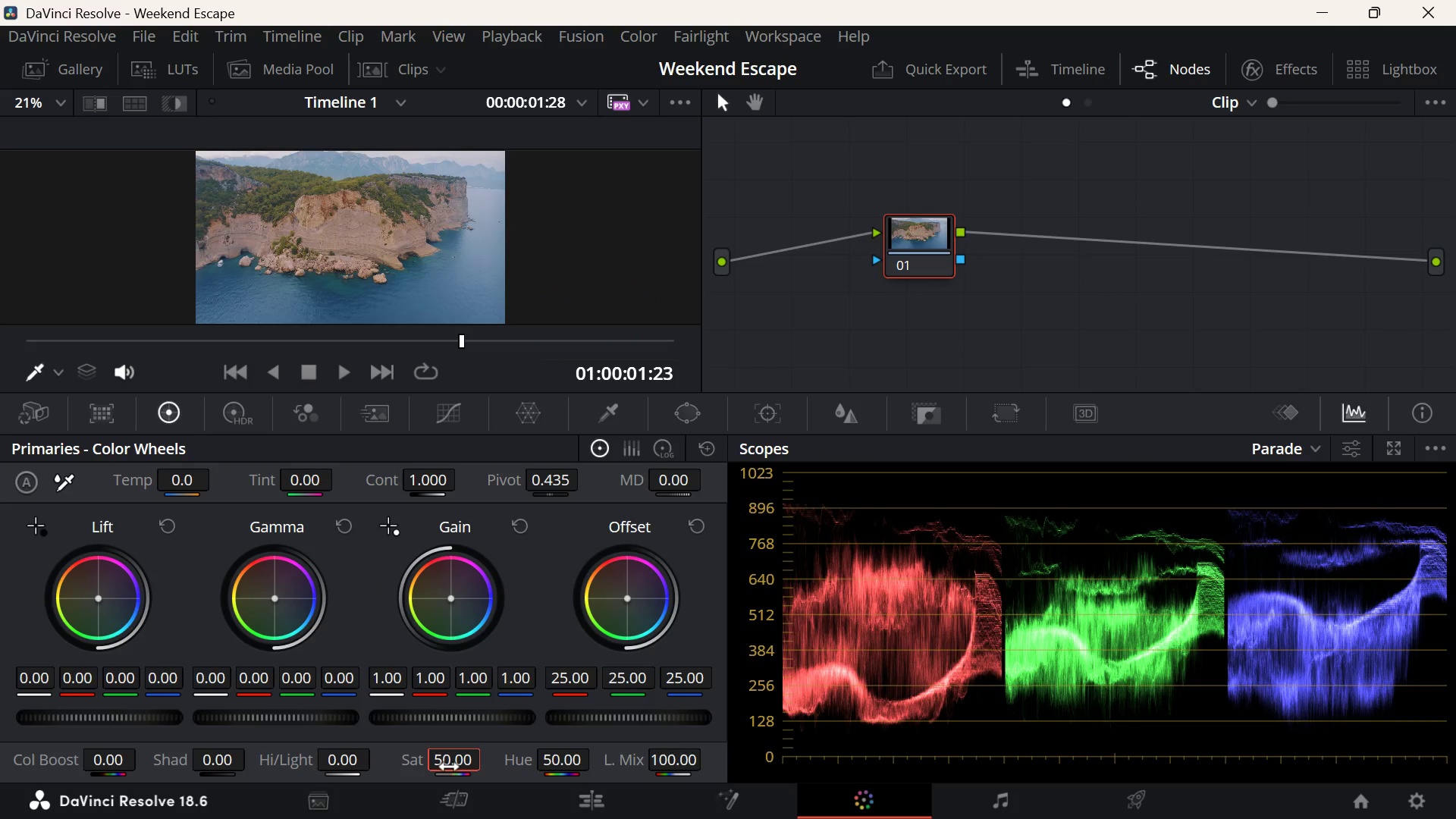 
left_click_drag(start_coordinate=[450, 767], to_coordinate=[626, 749])
 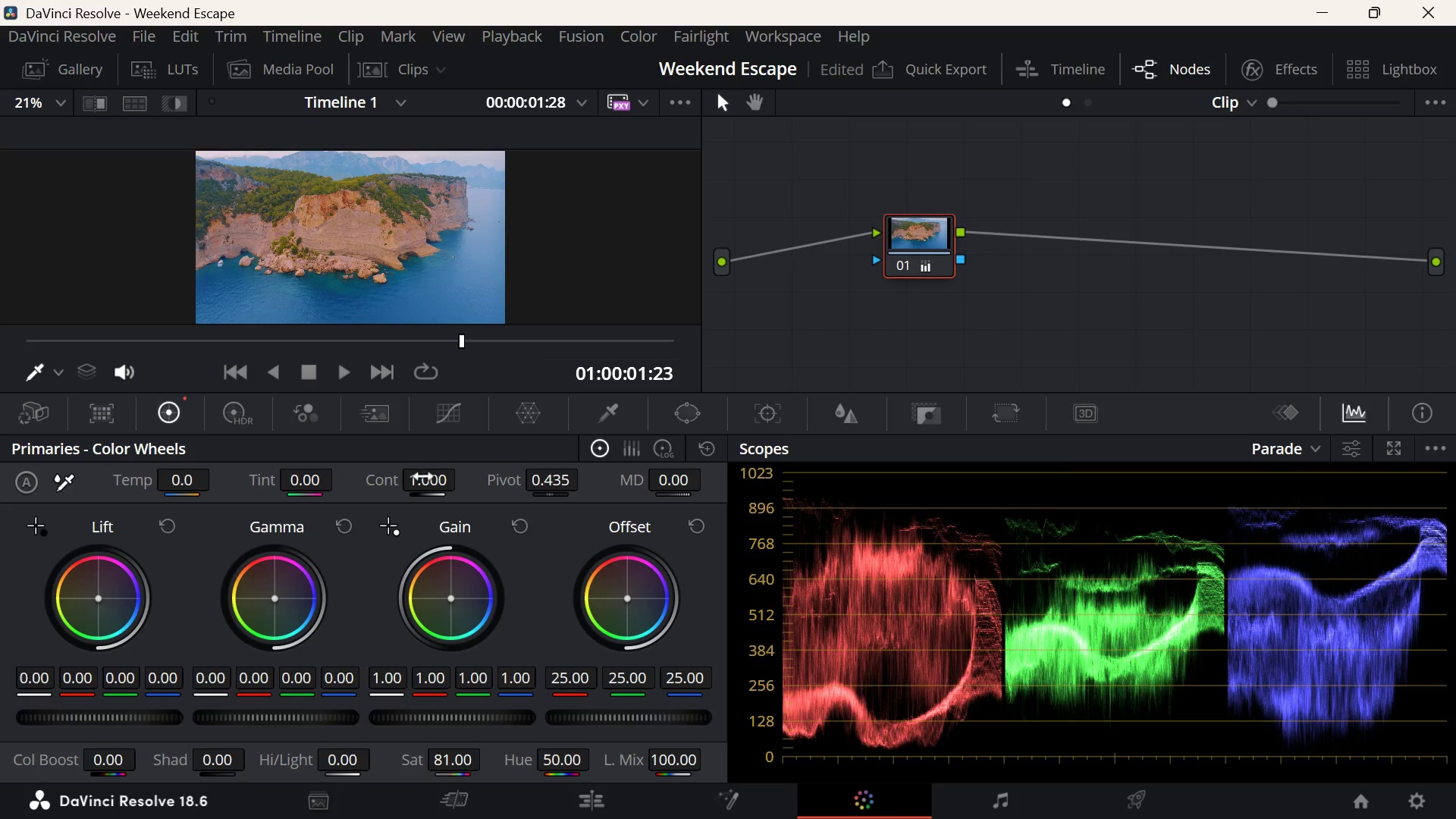 
left_click_drag(start_coordinate=[422, 486], to_coordinate=[605, 463])
 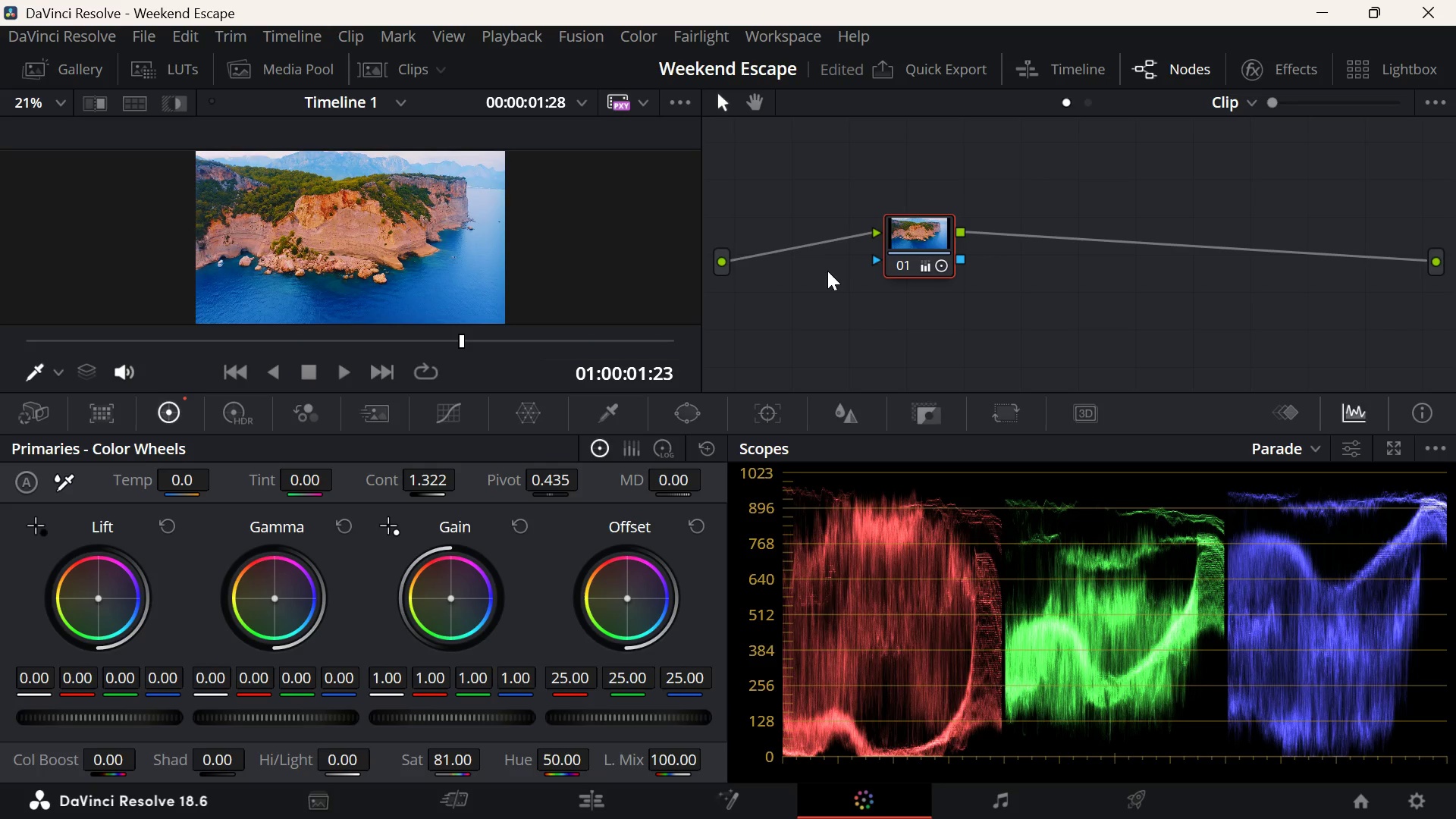 
wait(8.28)
 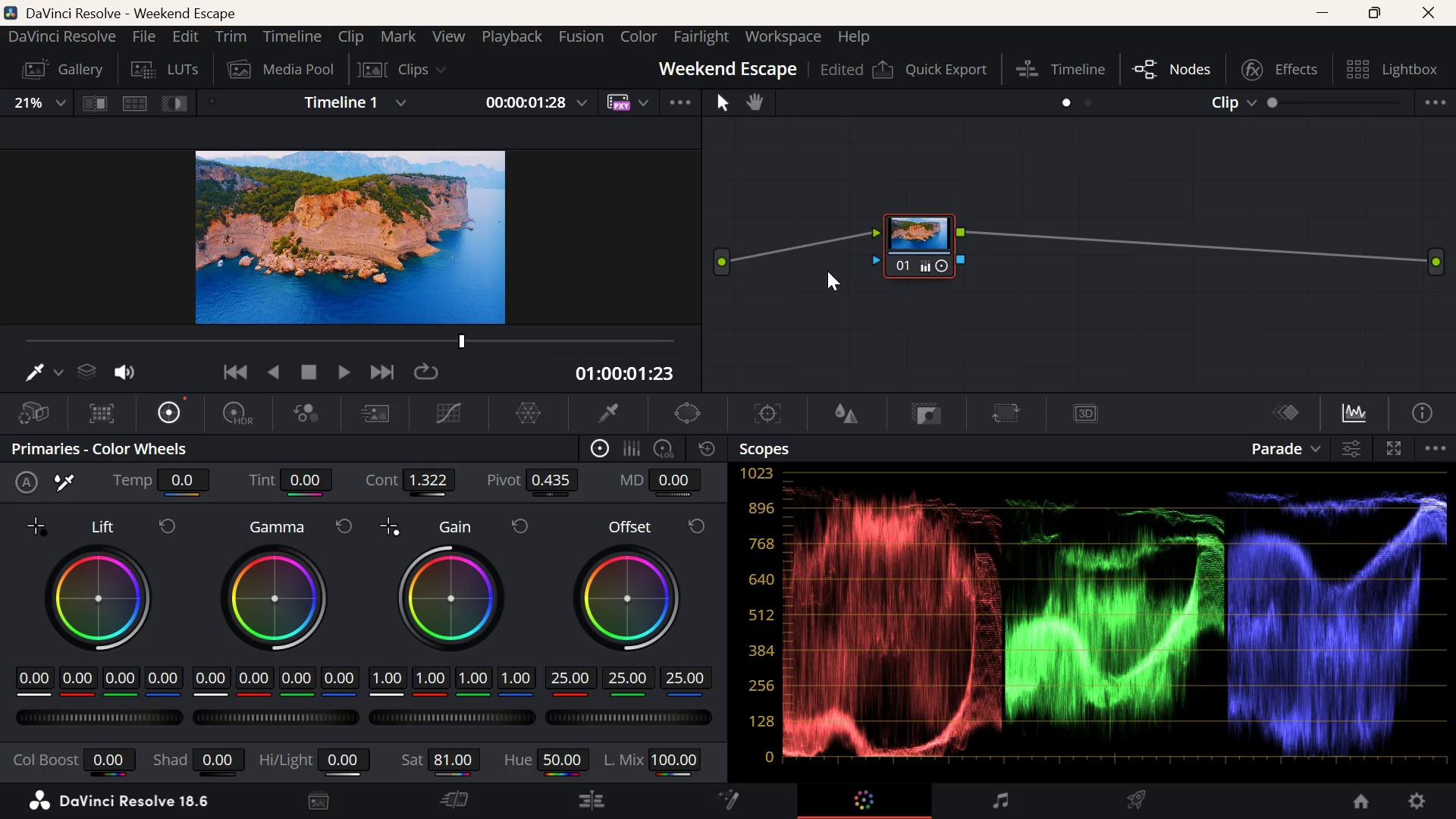 
left_click([610, 807])
 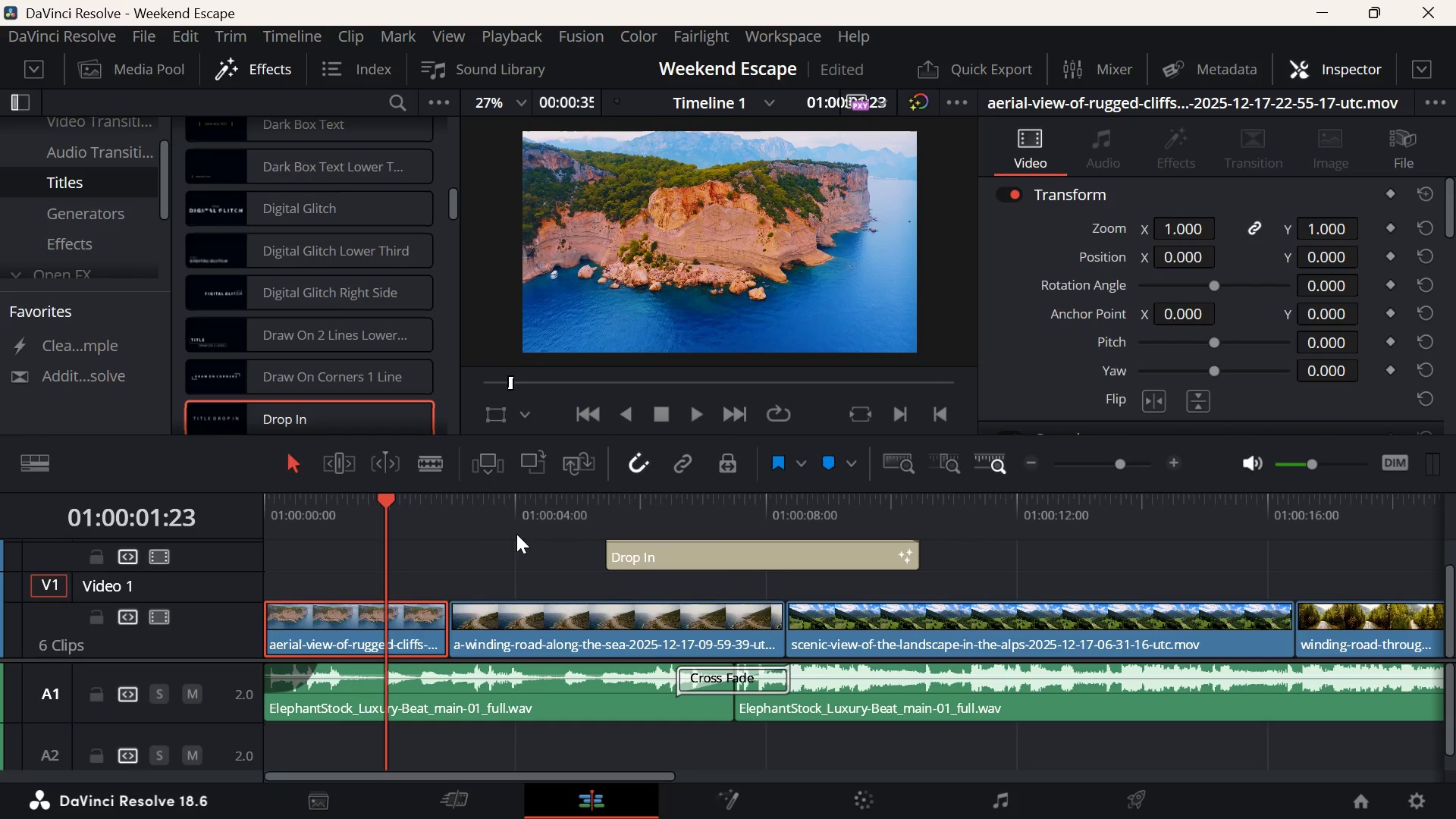 
left_click([389, 627])
 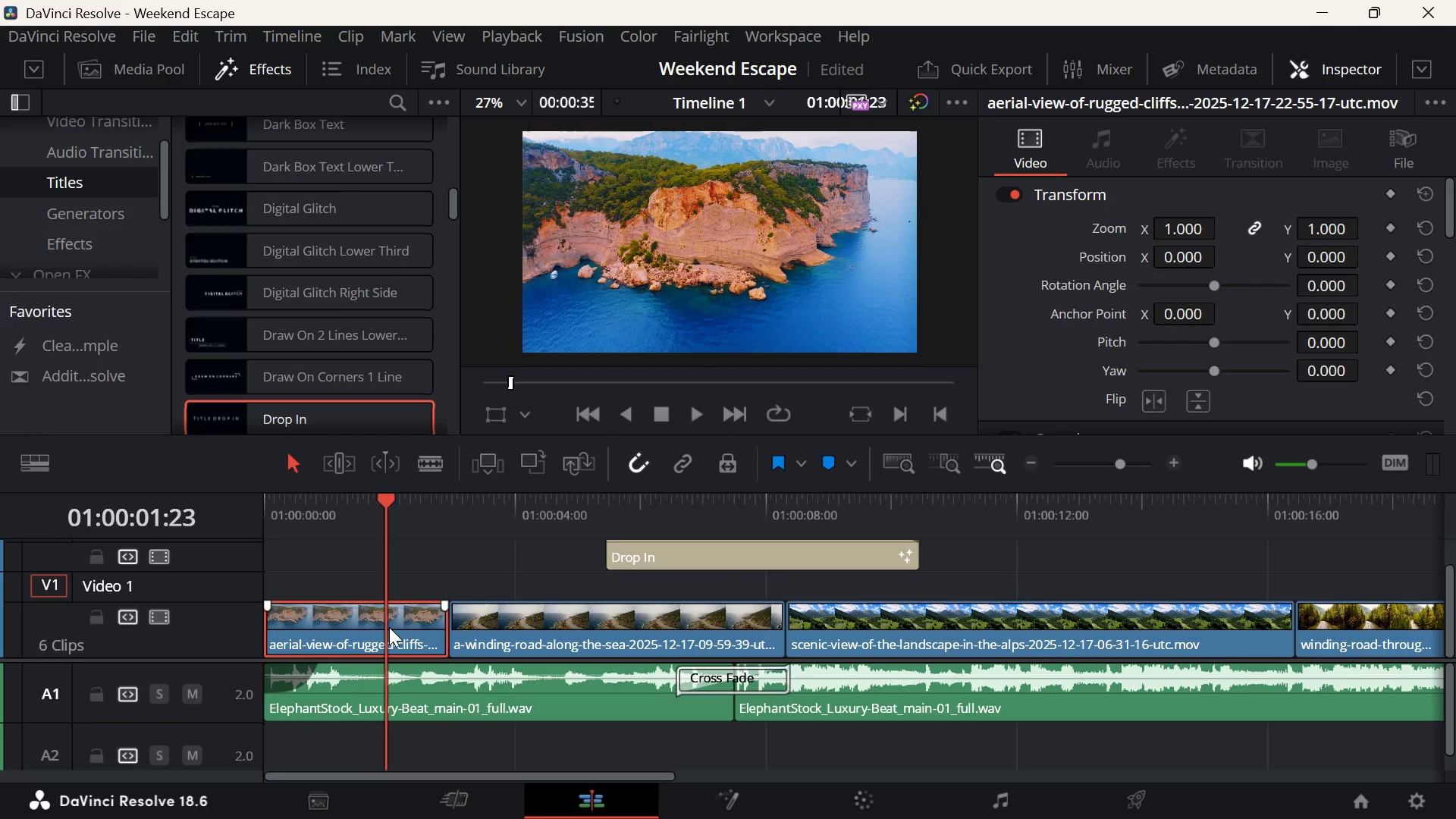 
key(Control+C)
 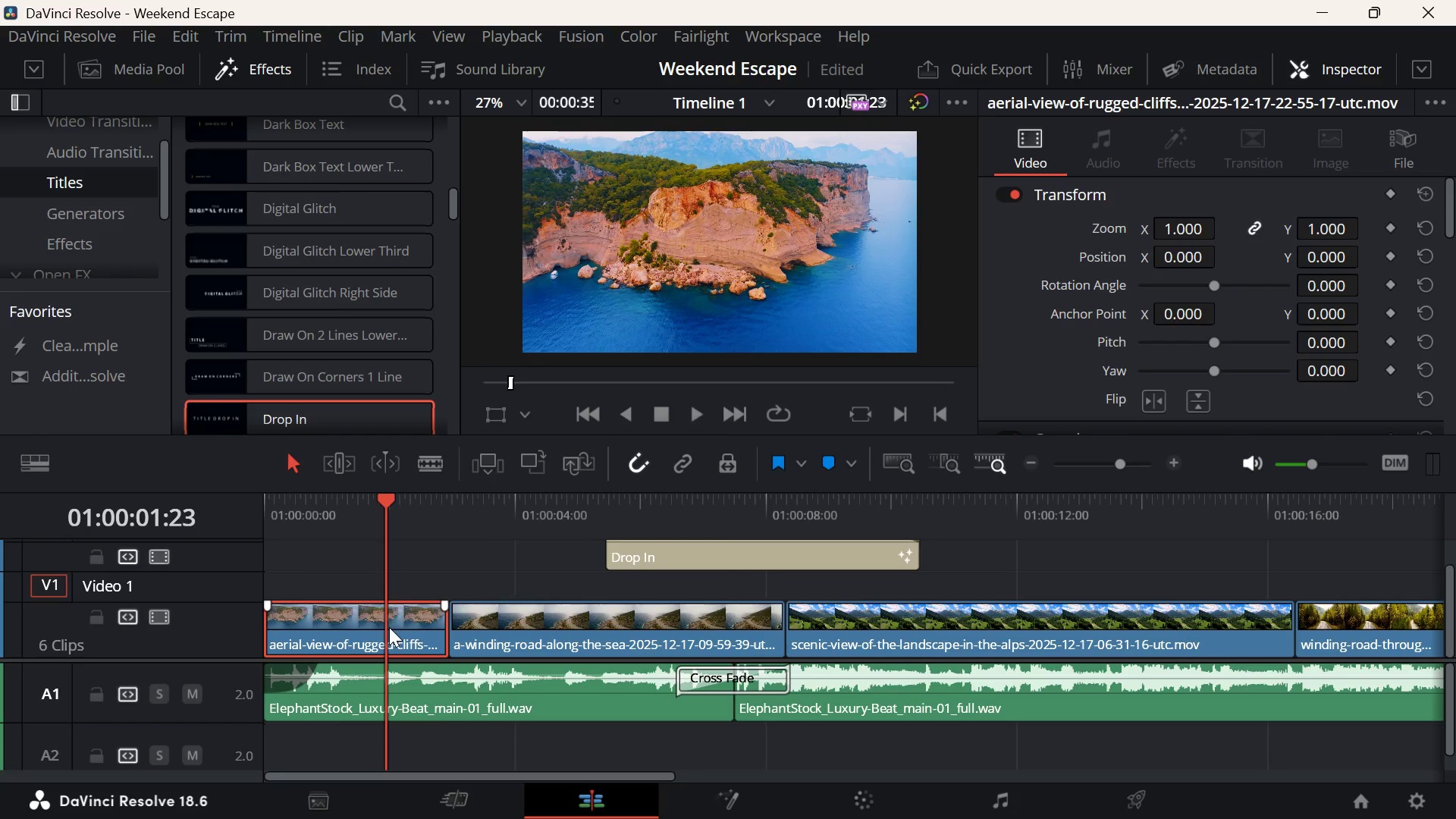 
key(Control+C)
 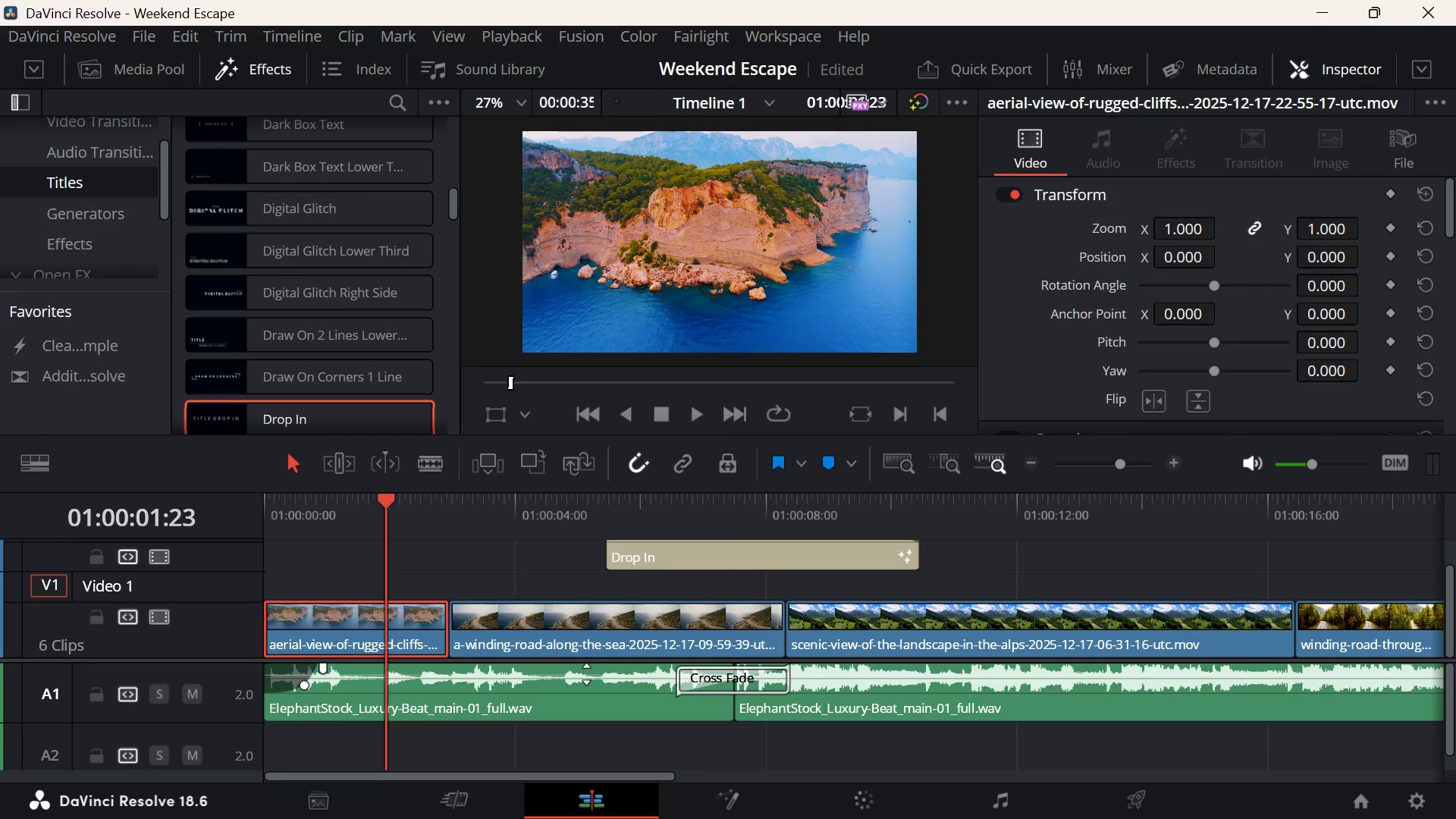 
key(Control+C)
 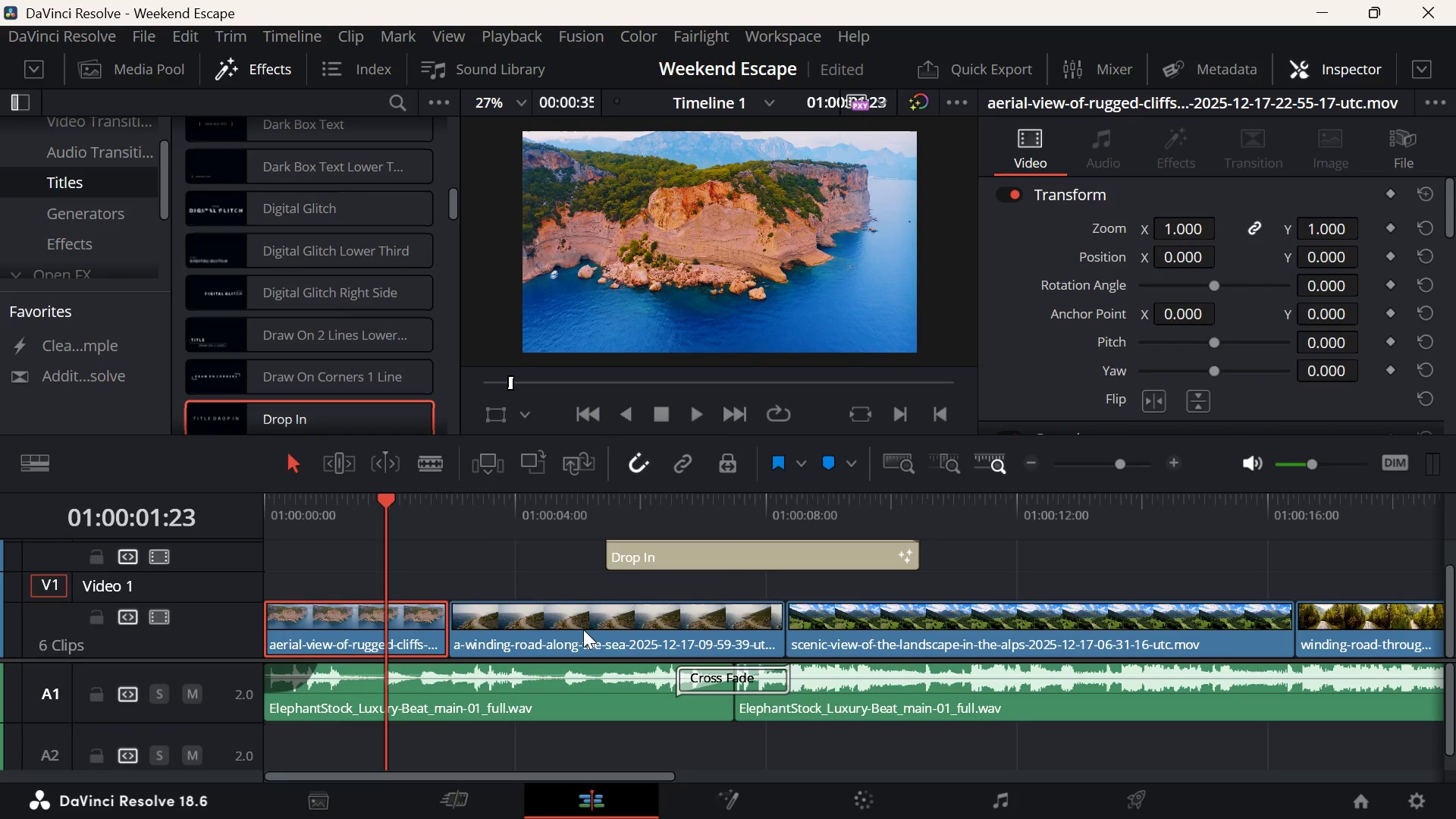 
left_click([583, 629])
 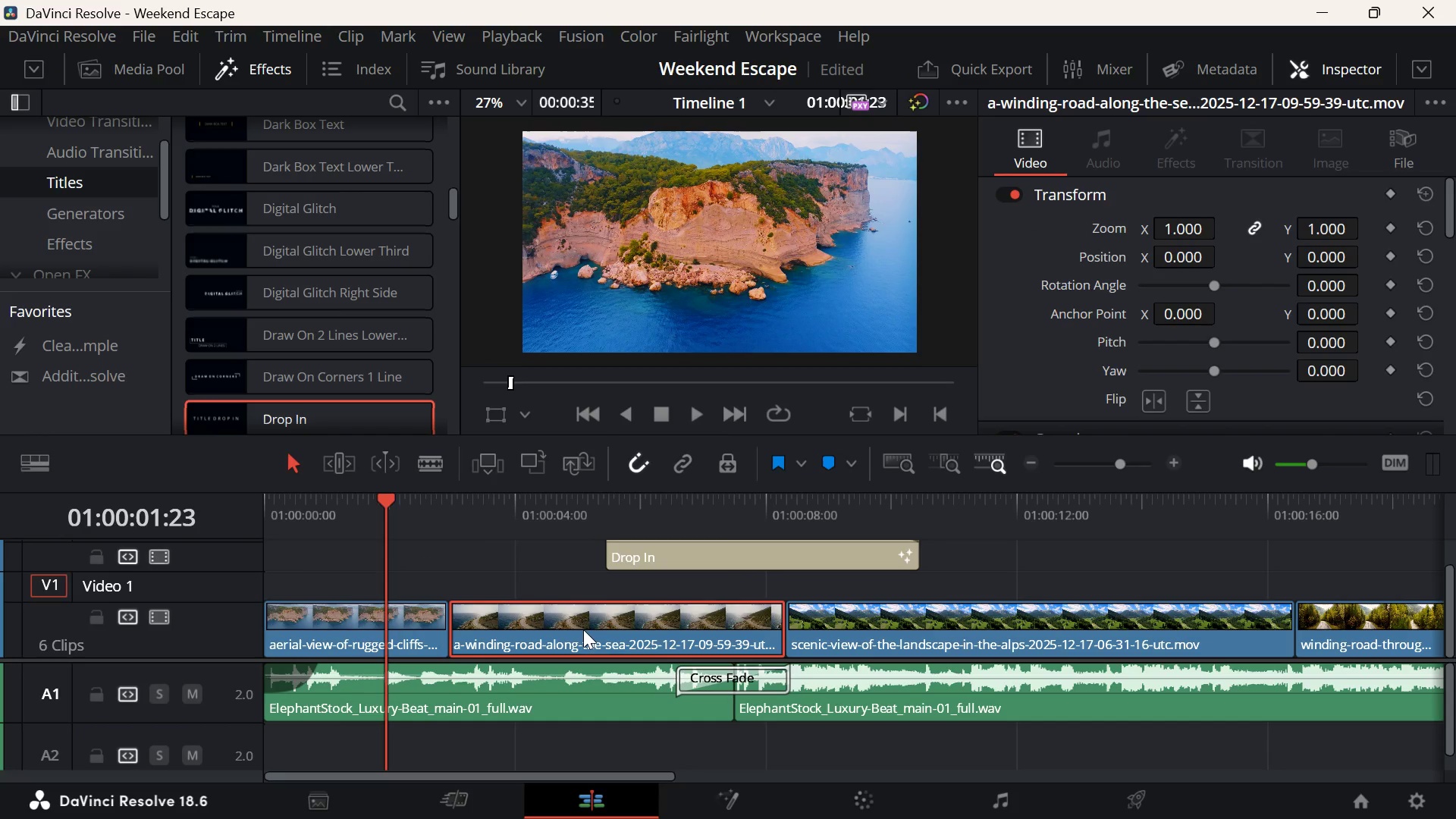 
wait(15.69)
 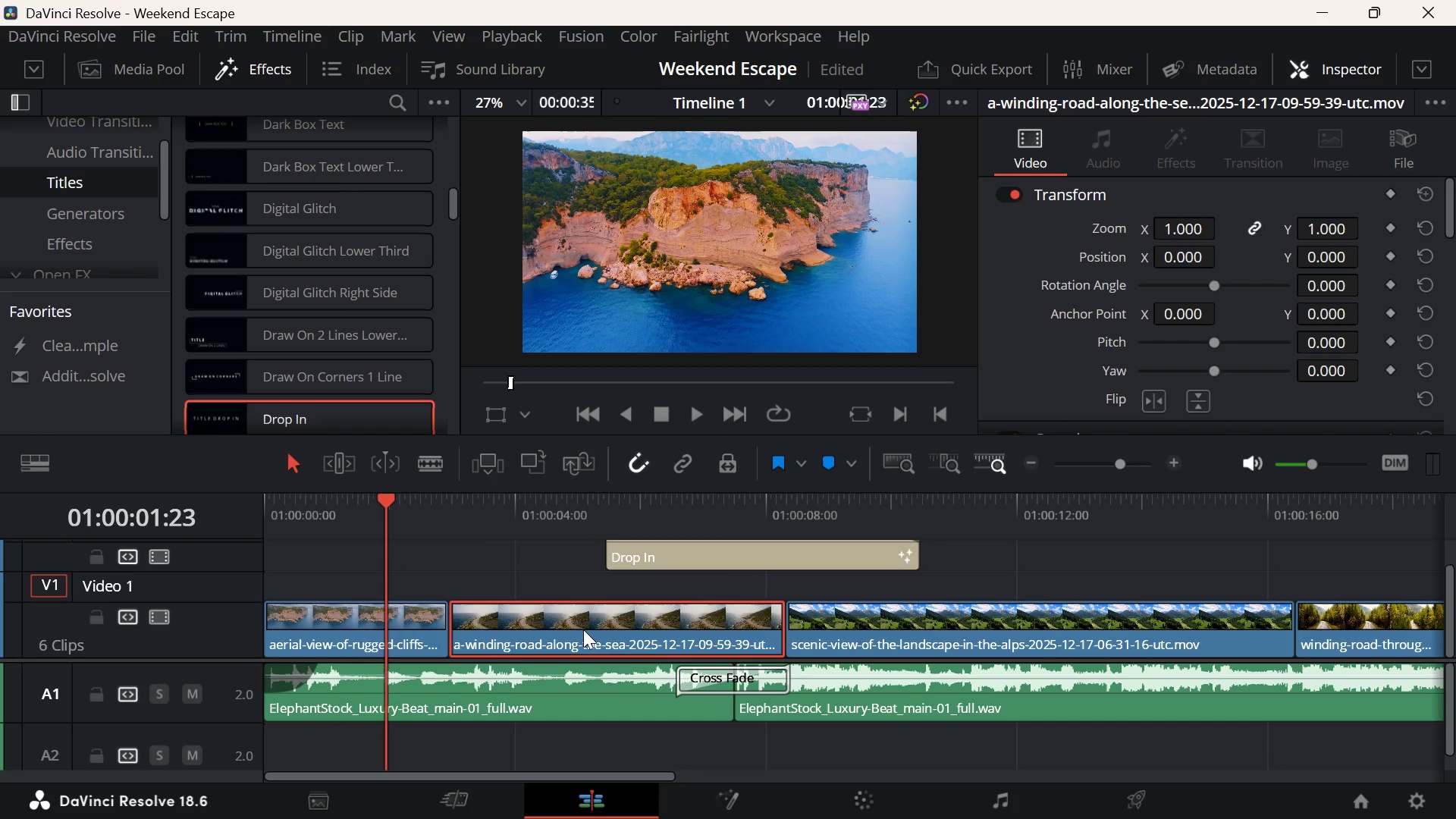 
left_click([341, 638])
 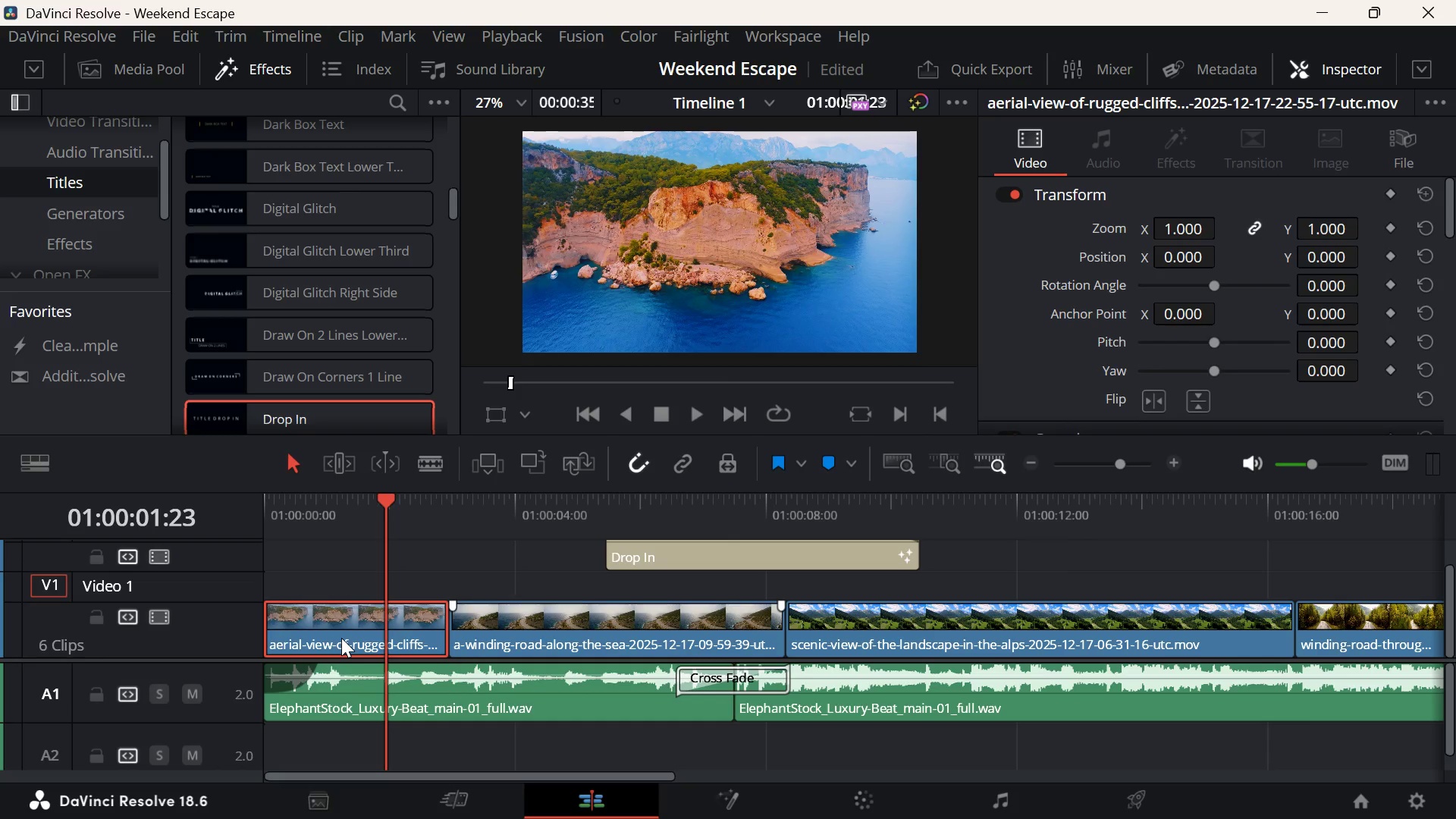 
key(Control+C)
 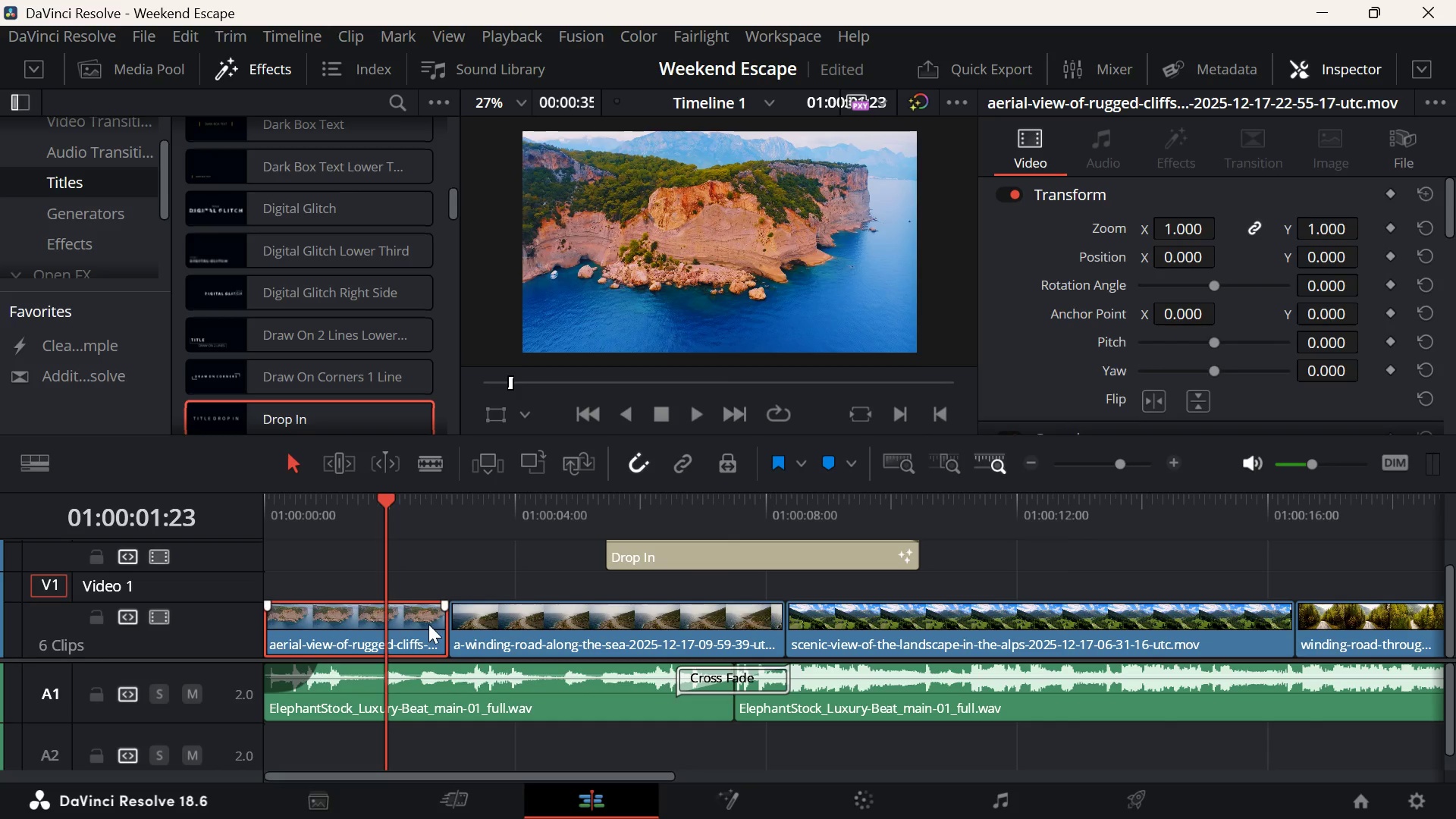 
key(Control+C)
 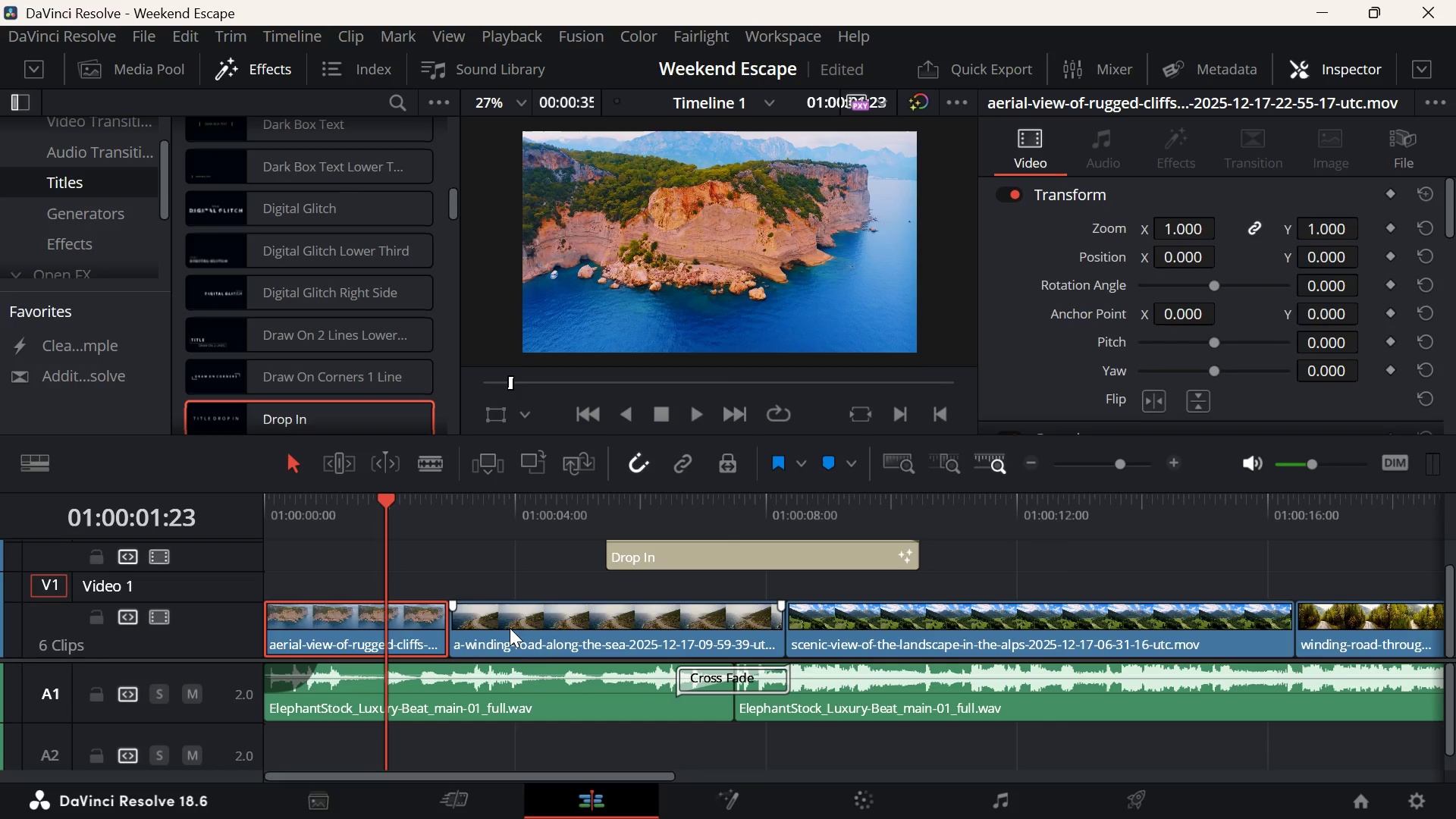 
key(Control+C)
 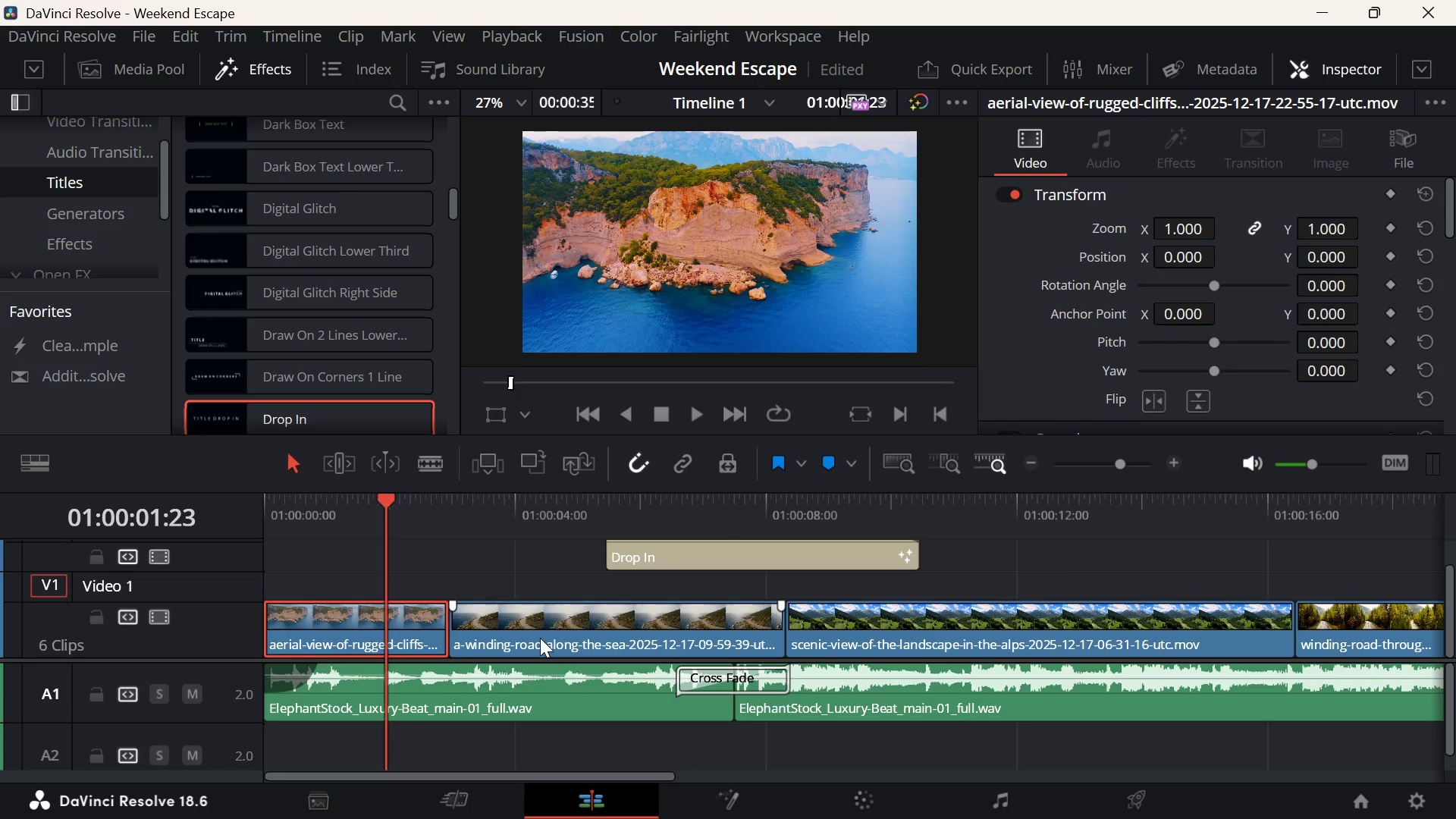 
left_click([540, 638])
 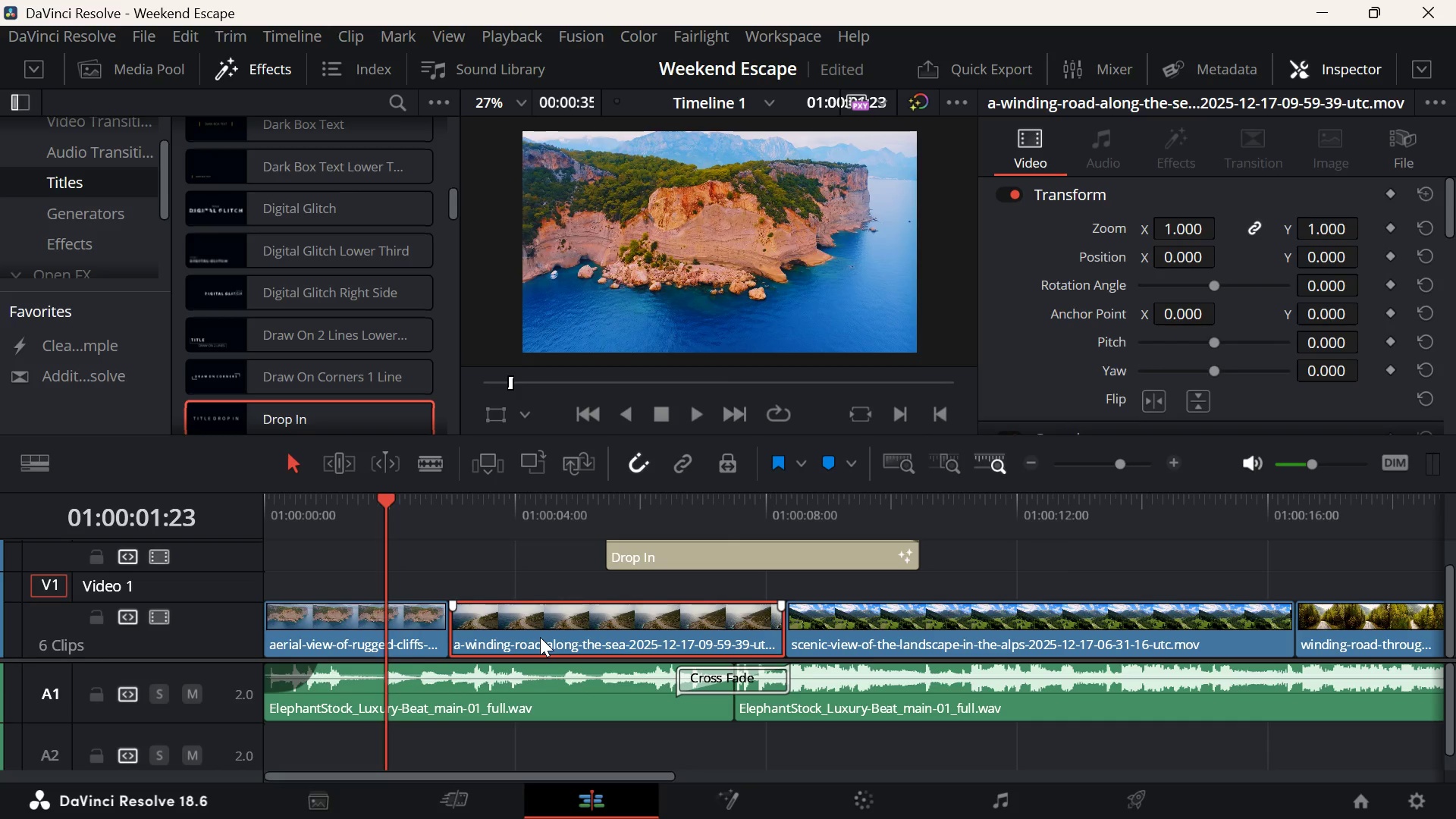 
right_click([540, 637])
 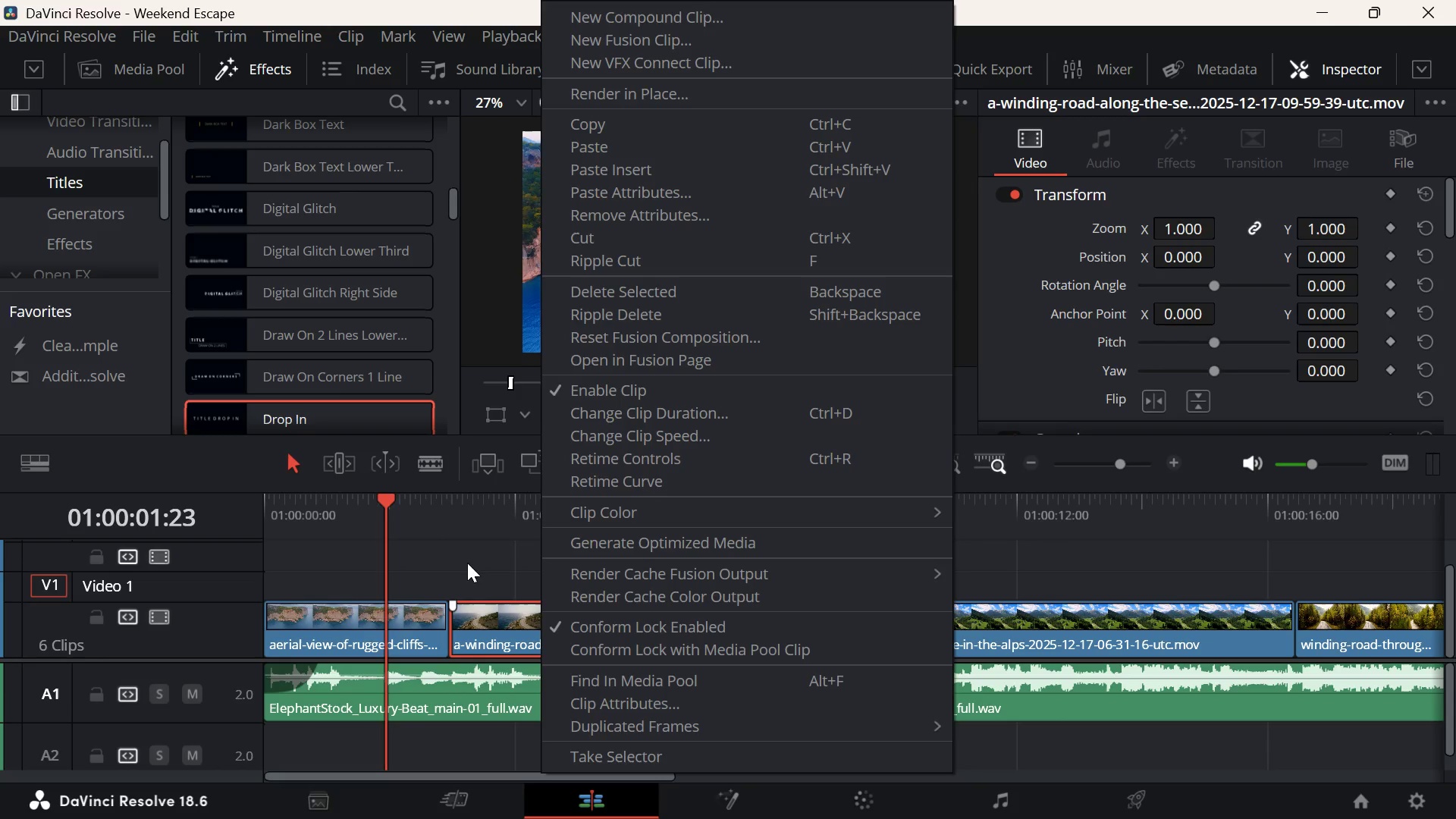 
left_click([464, 516])
 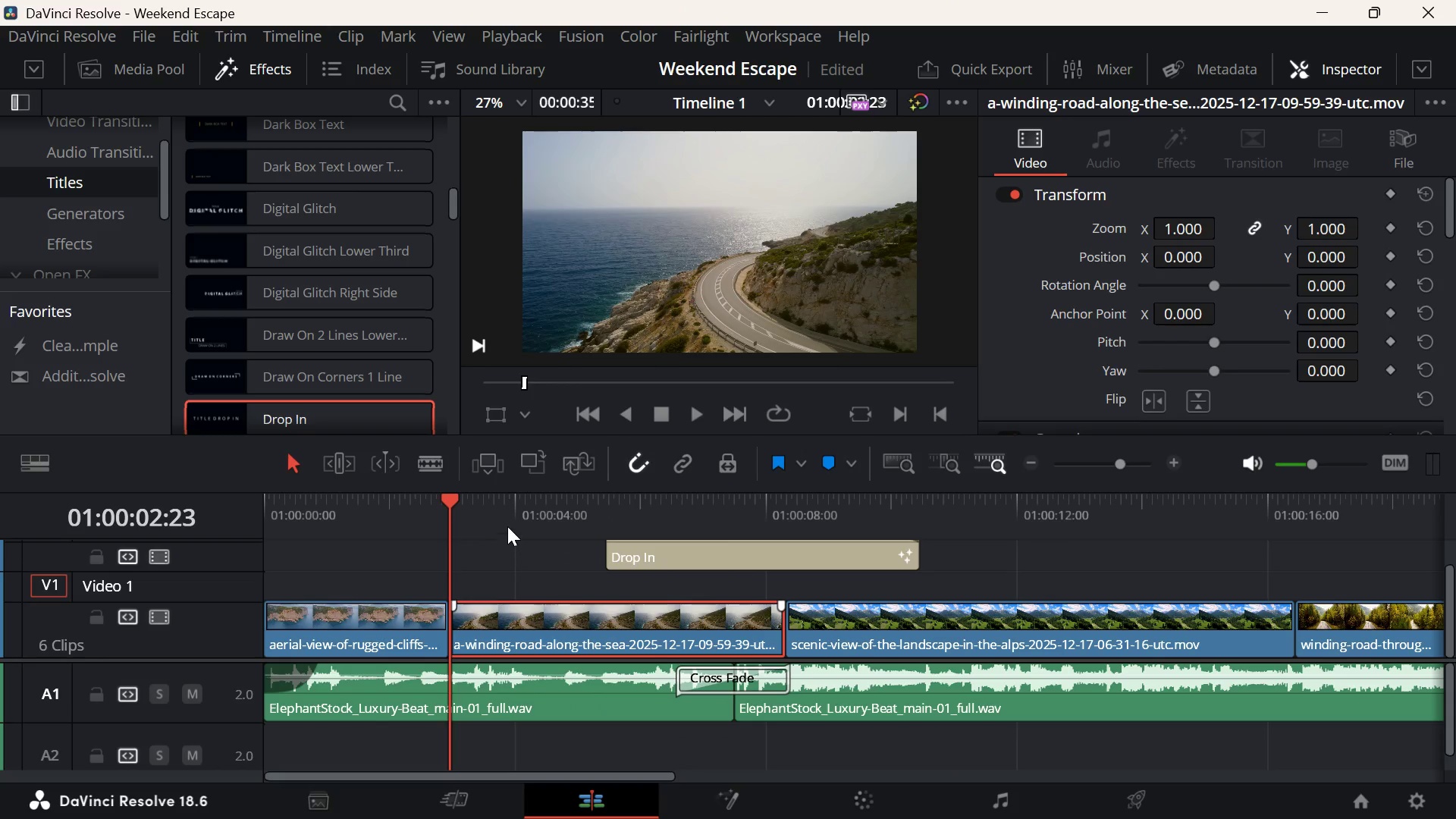 
left_click([508, 526])
 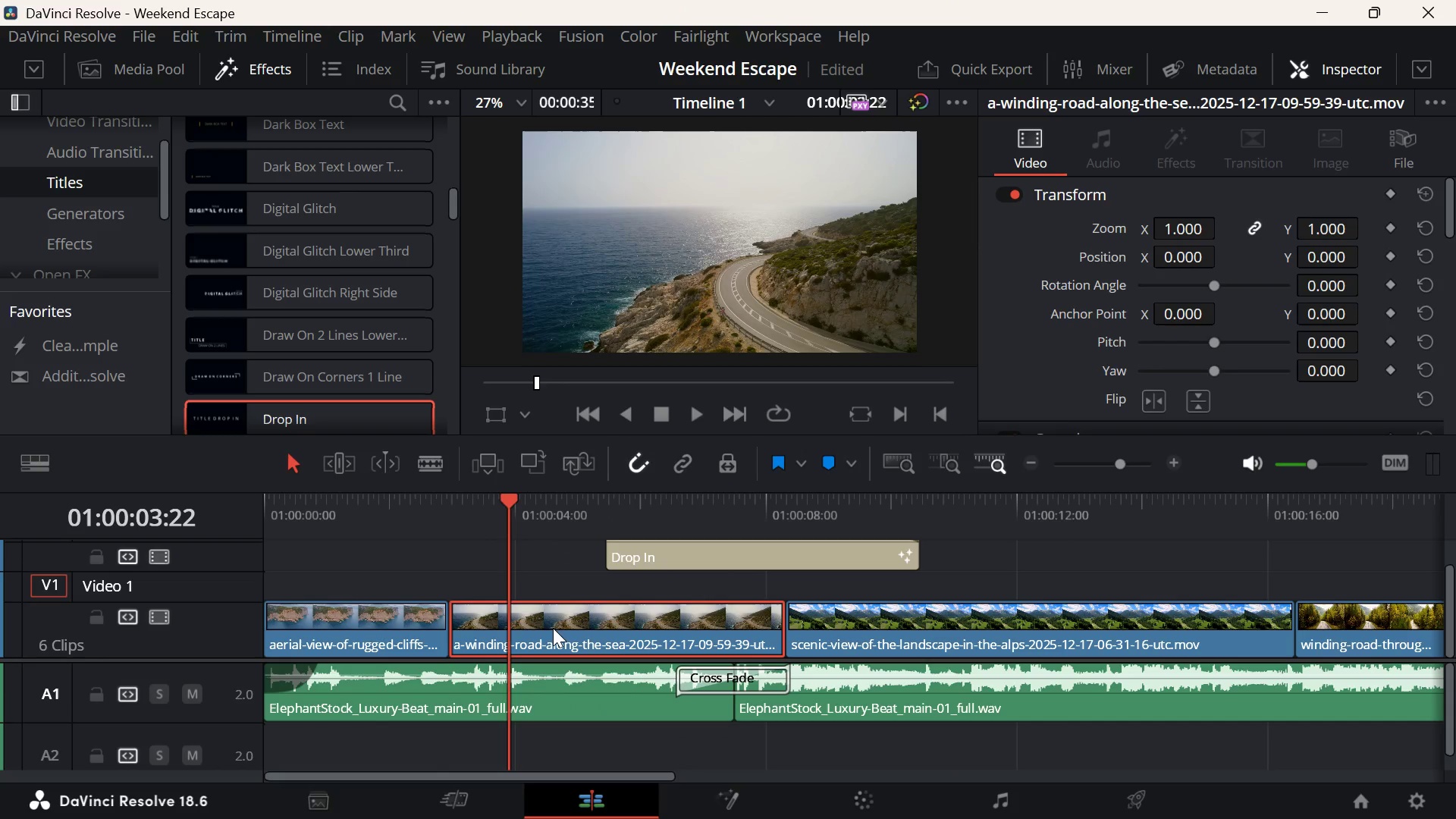 
left_click([553, 626])
 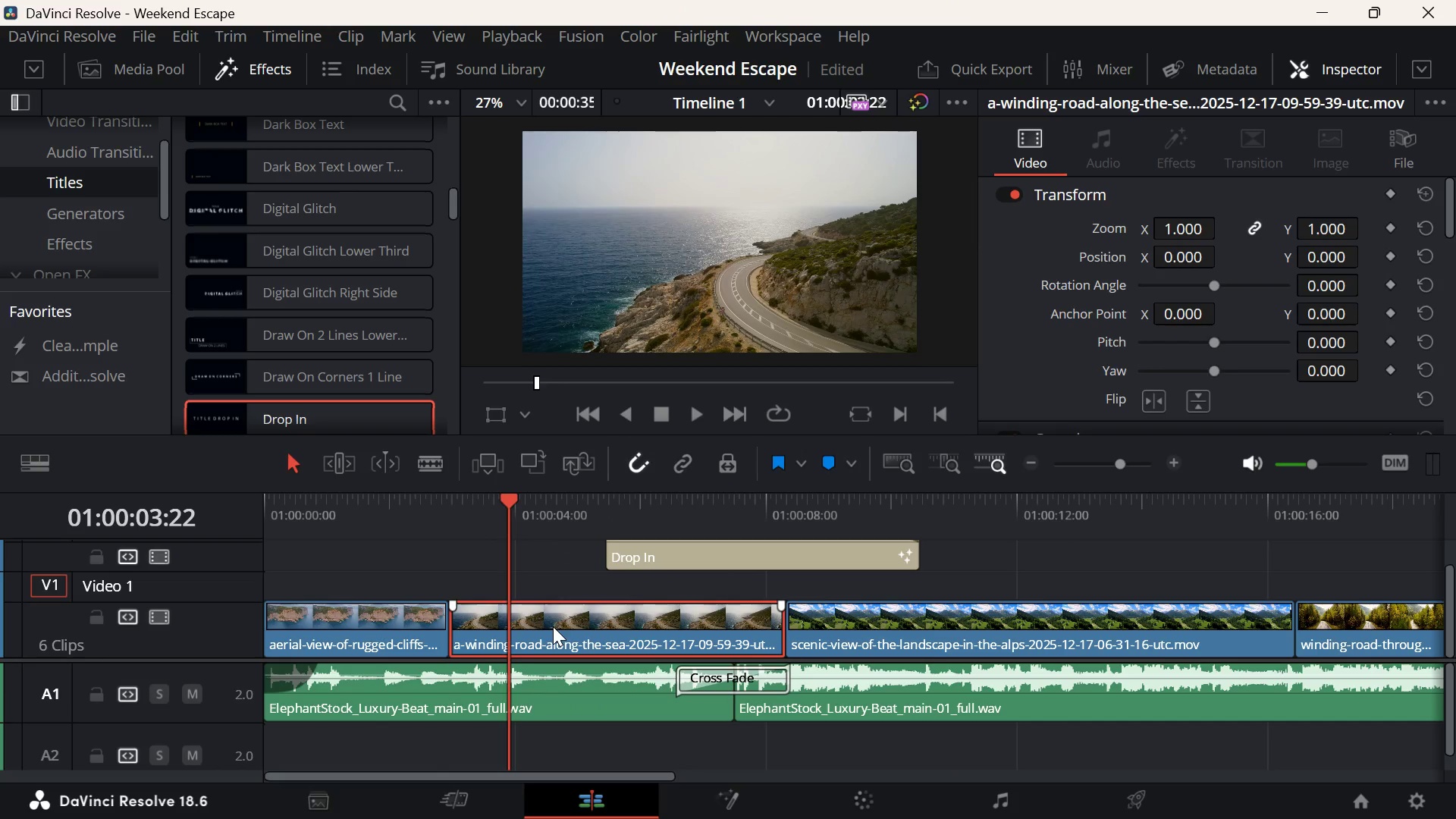 
right_click([553, 626])
 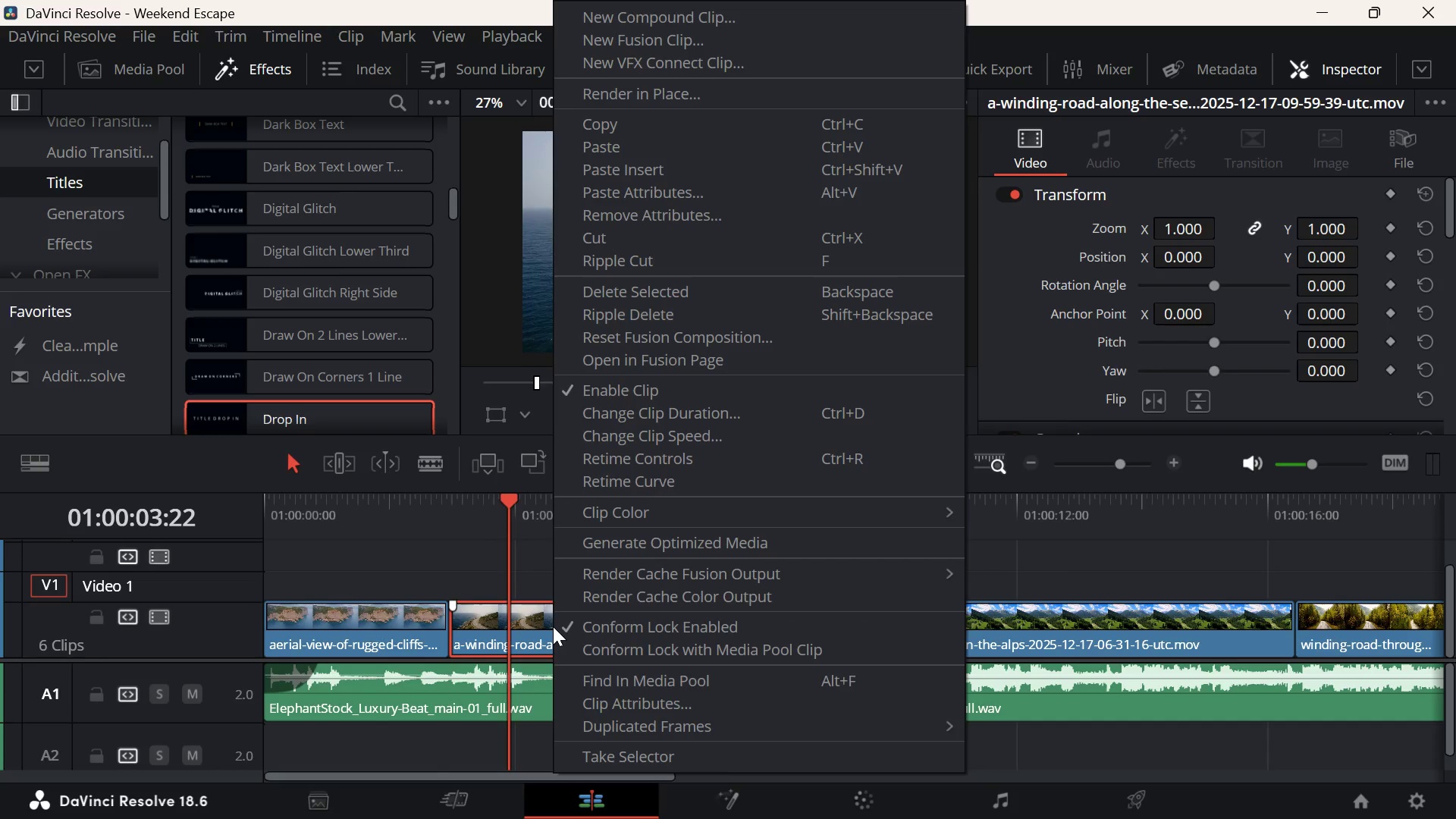 
double_click([380, 516])
 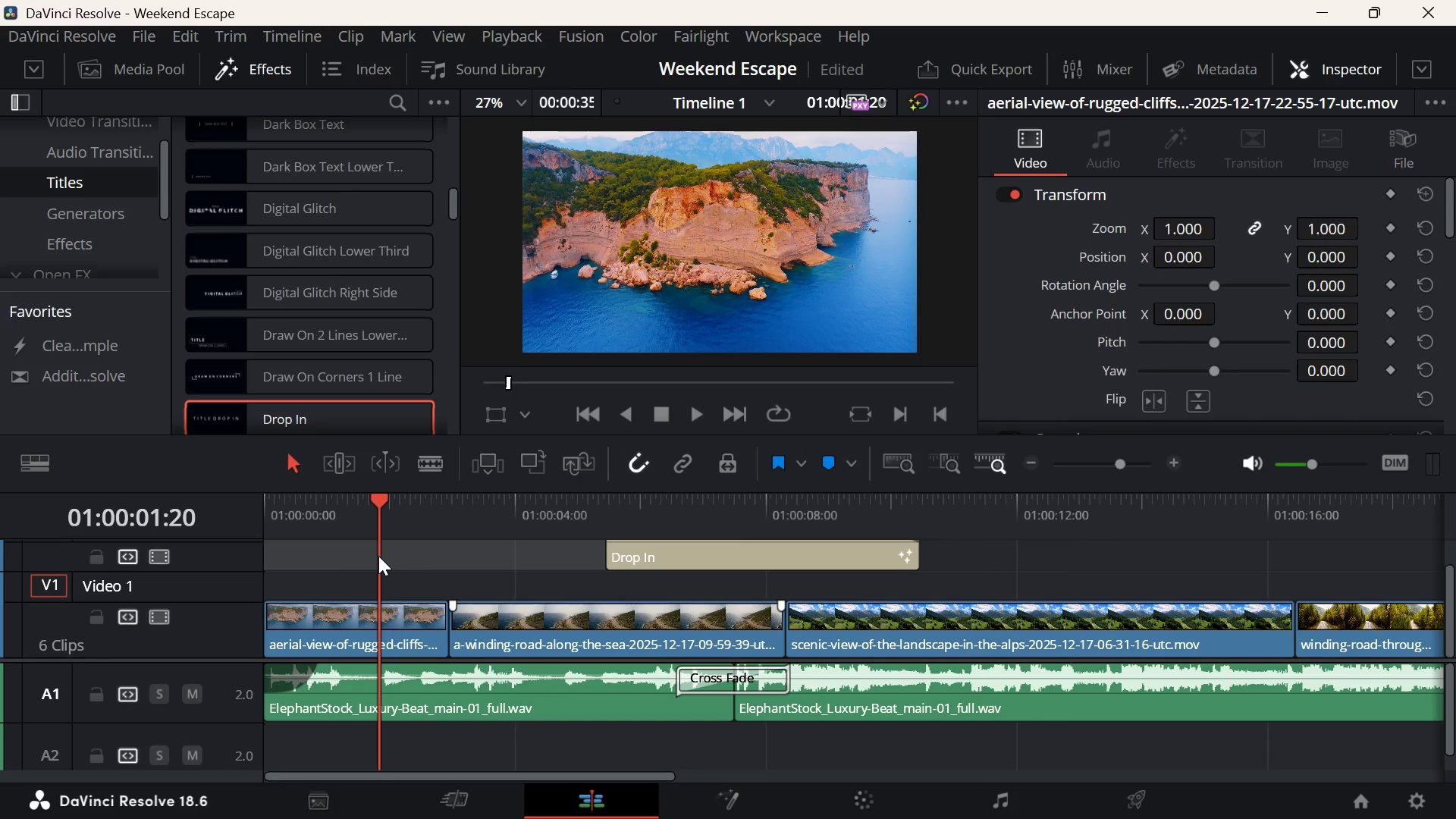 
left_click([491, 524])
 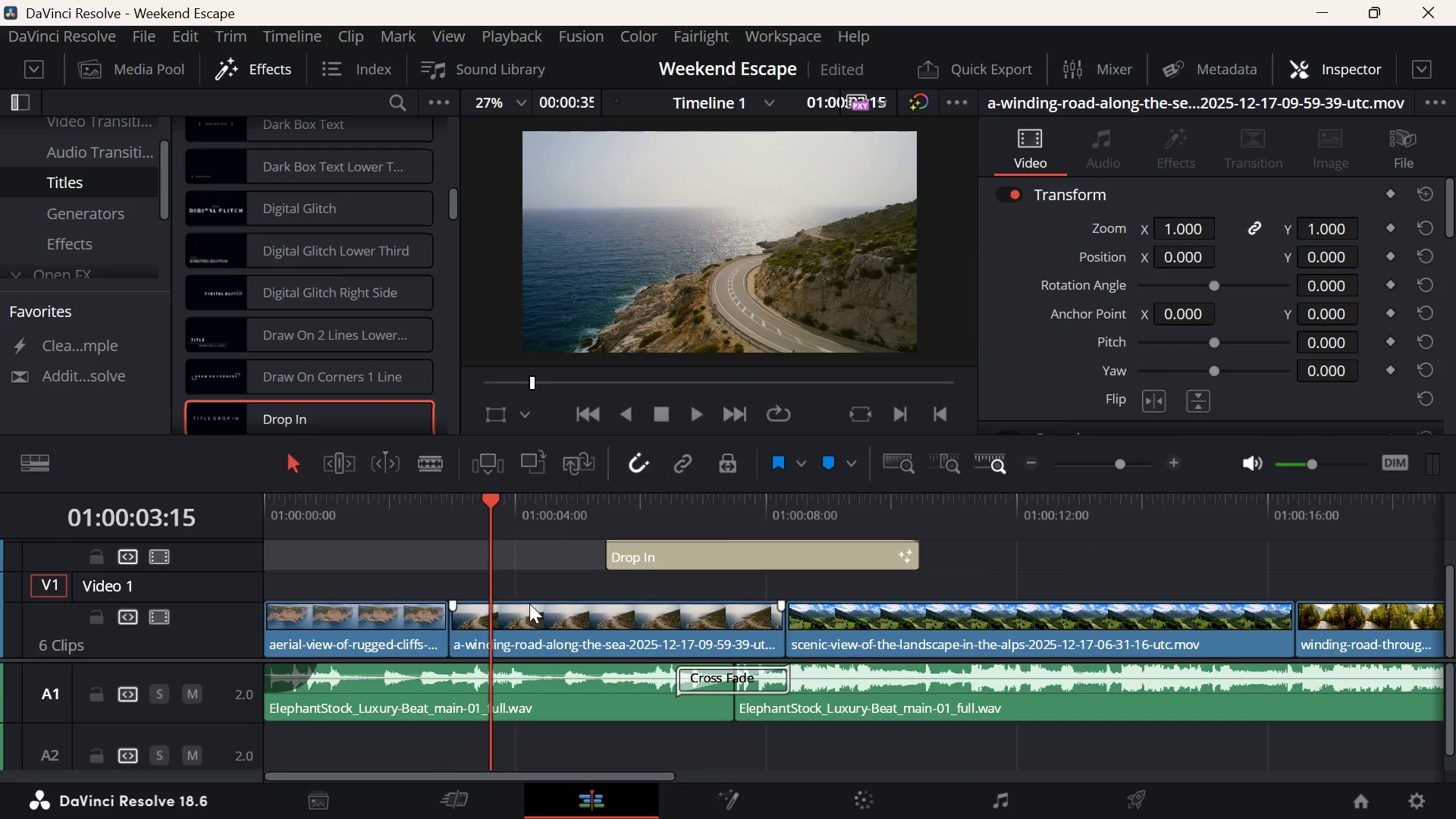 
left_click([529, 604])
 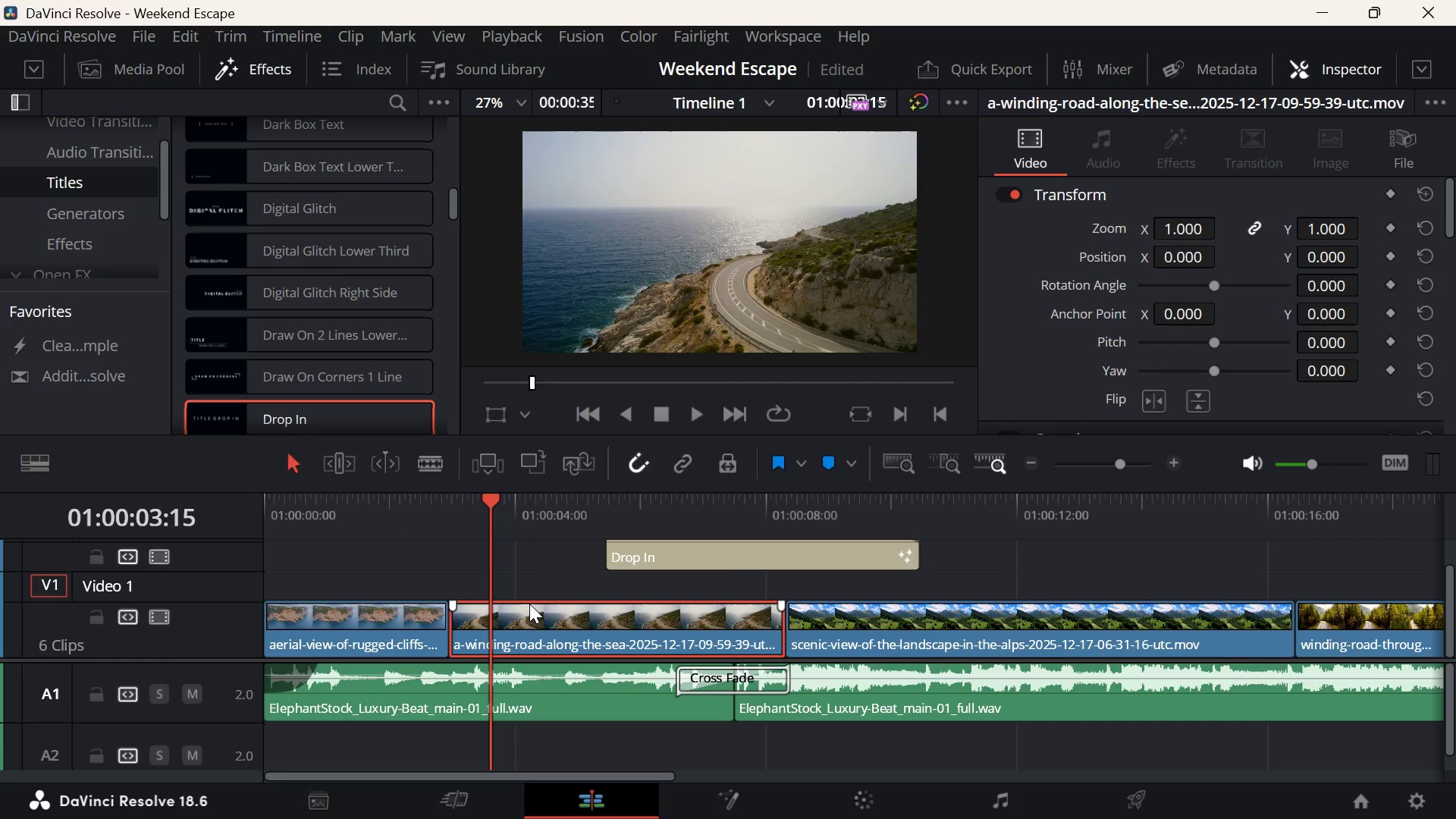 
right_click([529, 604])
 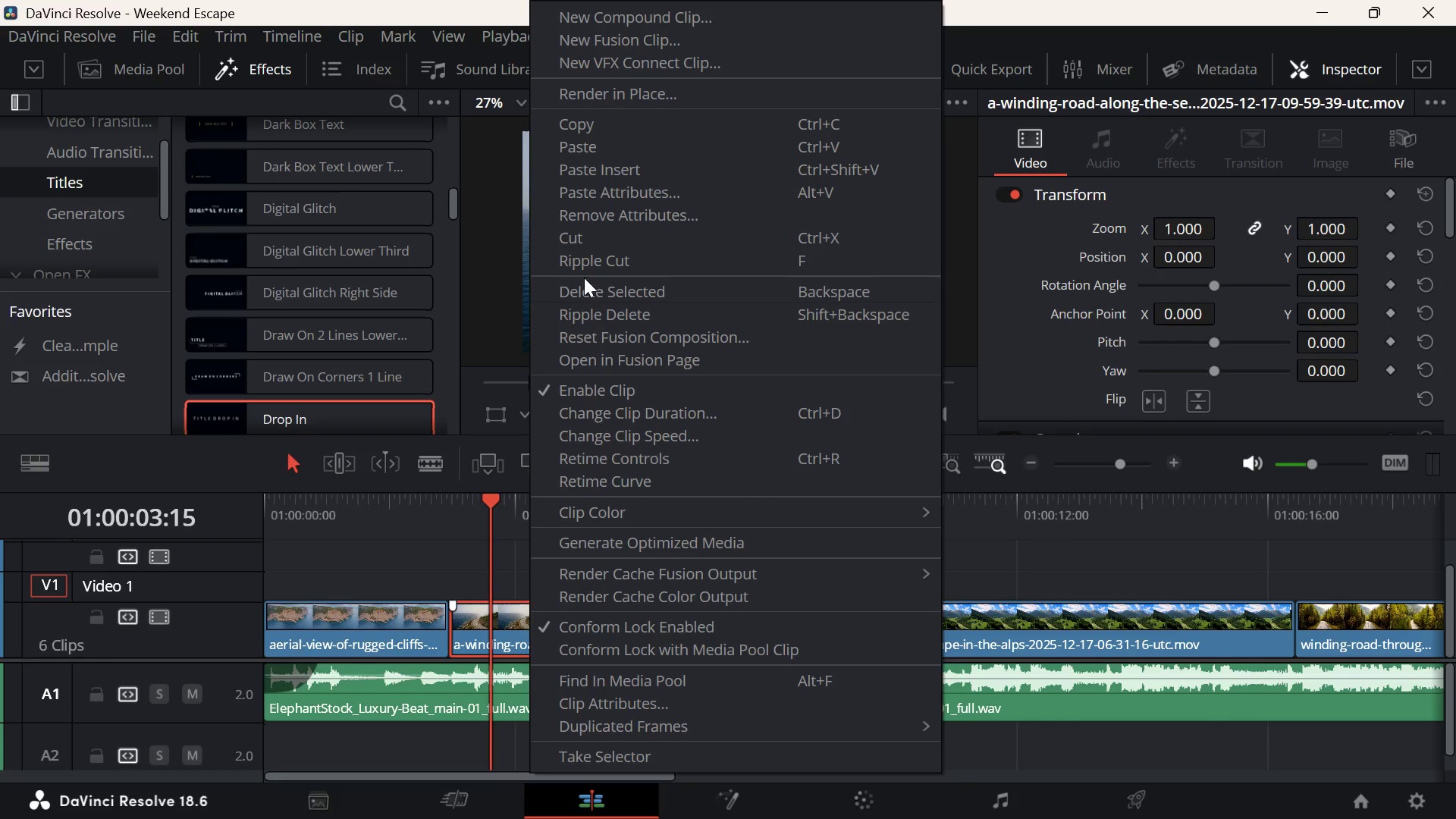 
left_click([717, 190])
 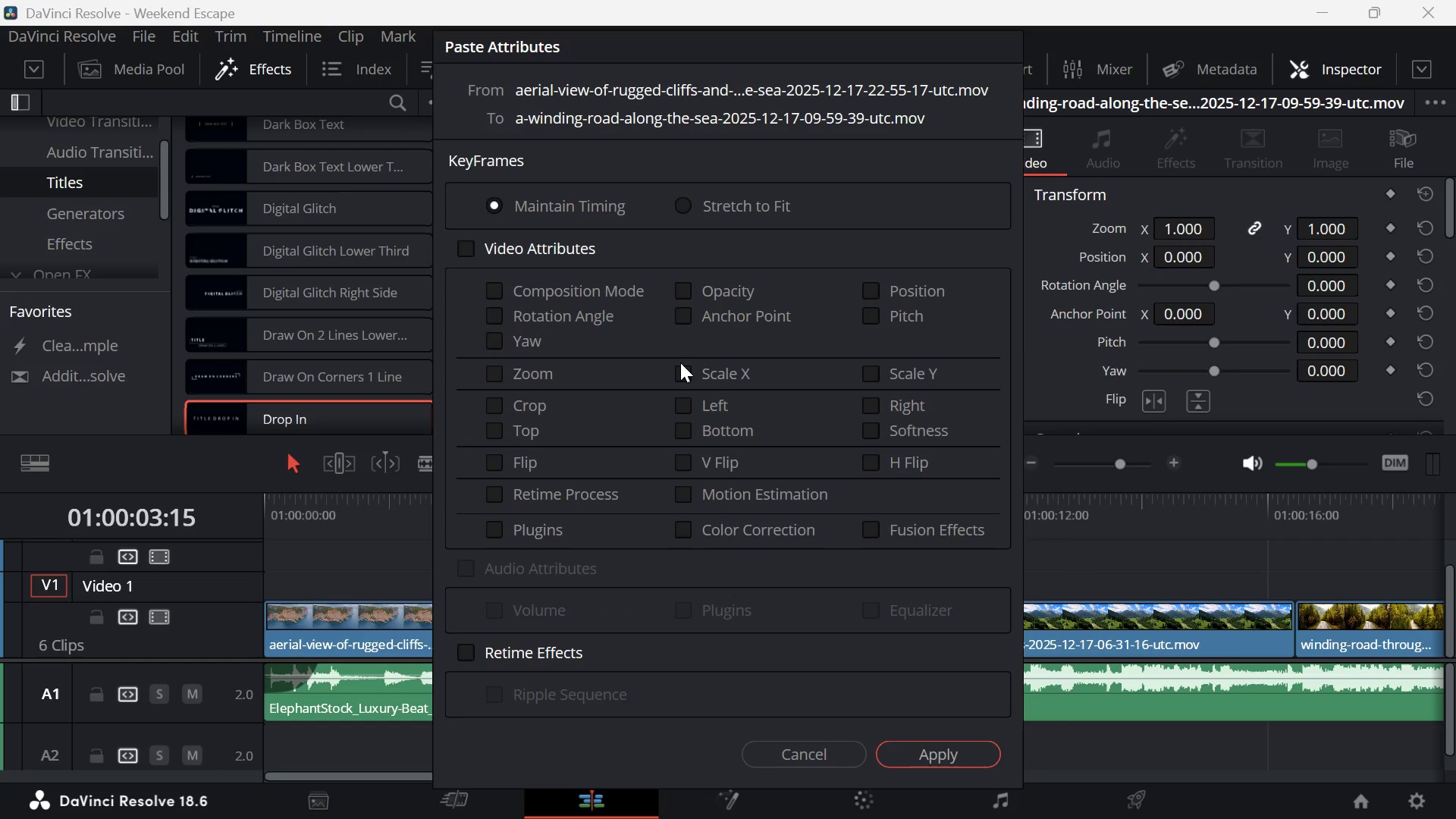 
wait(5.05)
 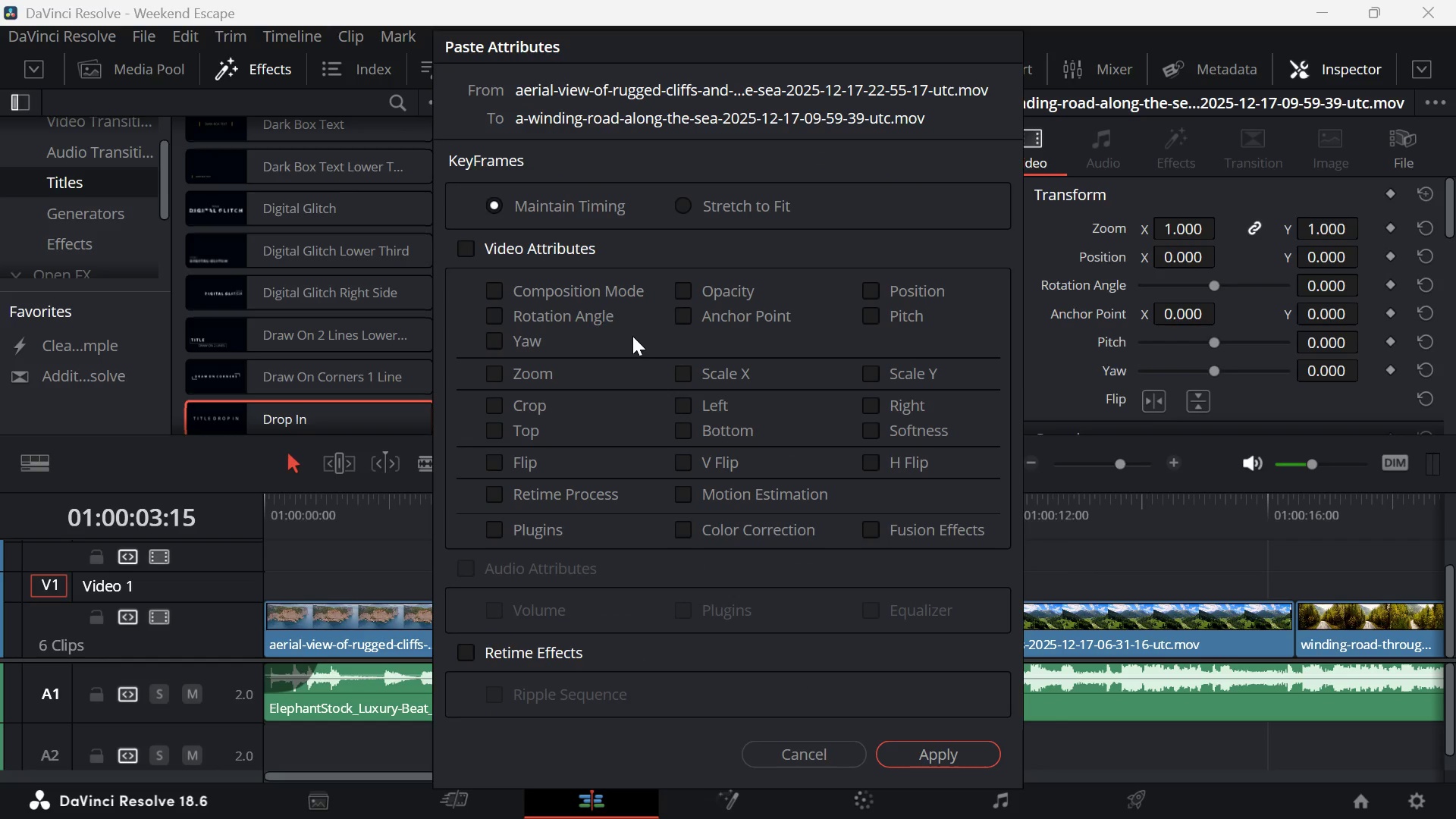 
left_click([686, 533])
 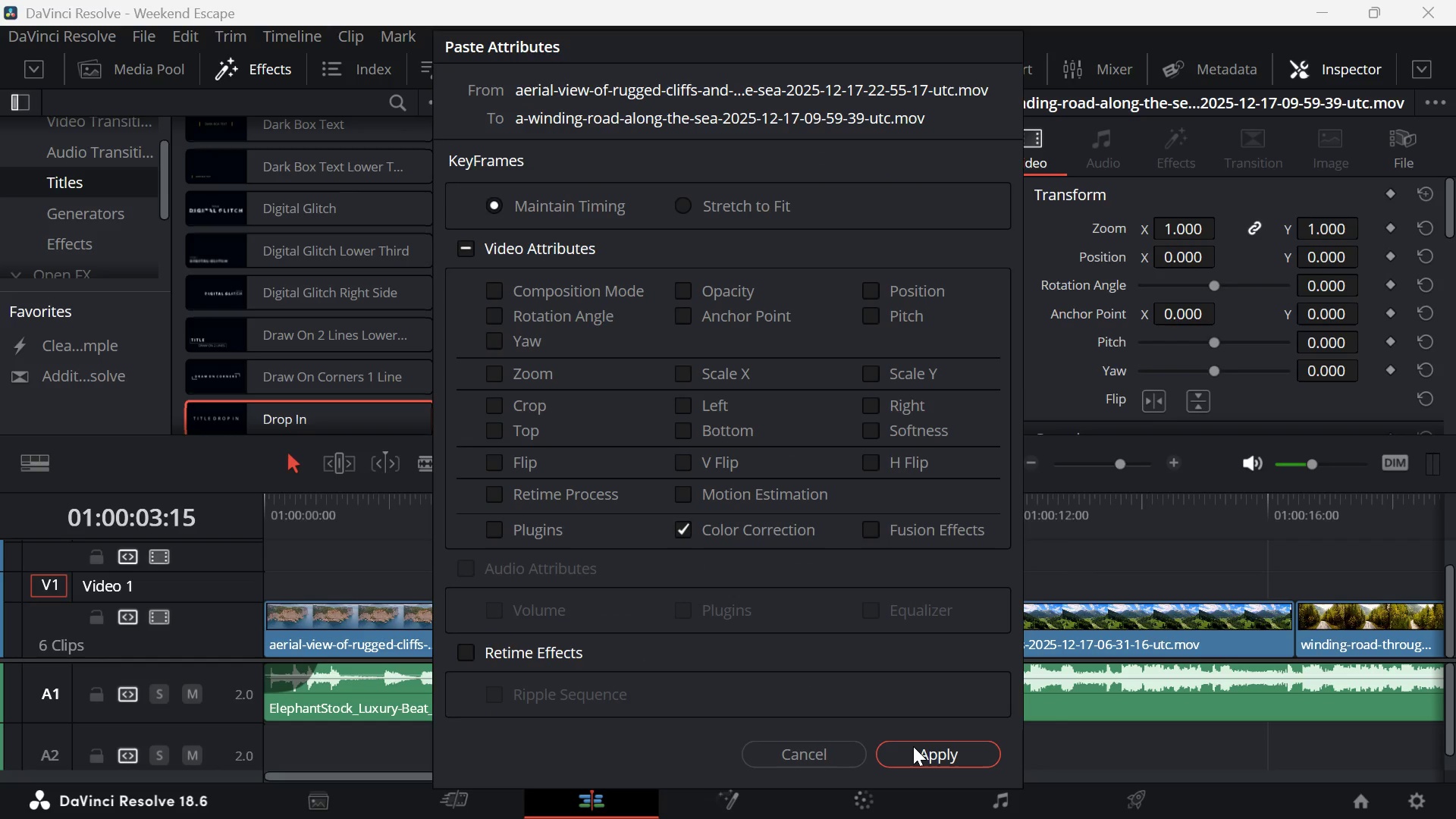 
left_click([914, 747])
 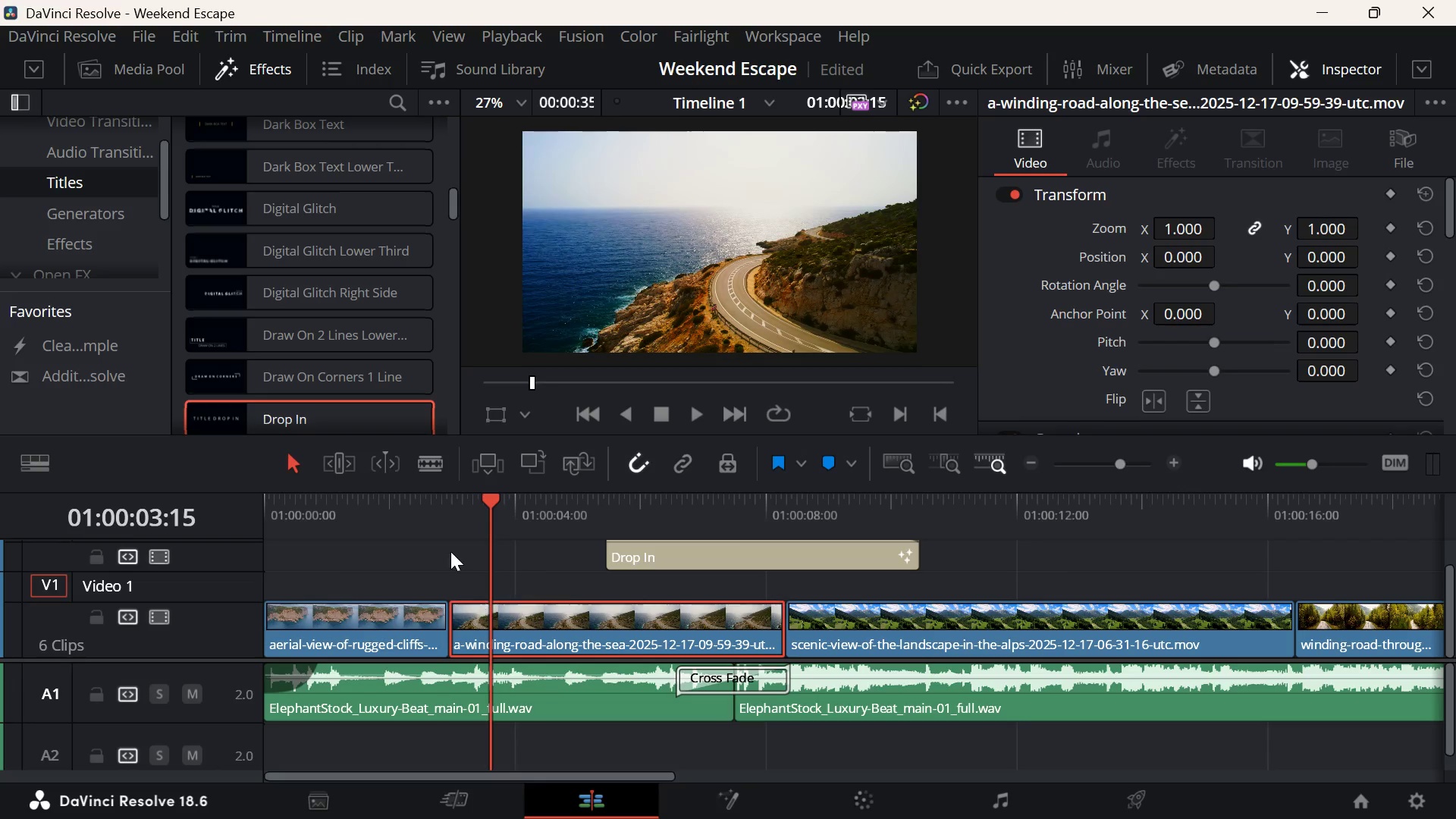 
left_click_drag(start_coordinate=[428, 521], to_coordinate=[533, 580])
 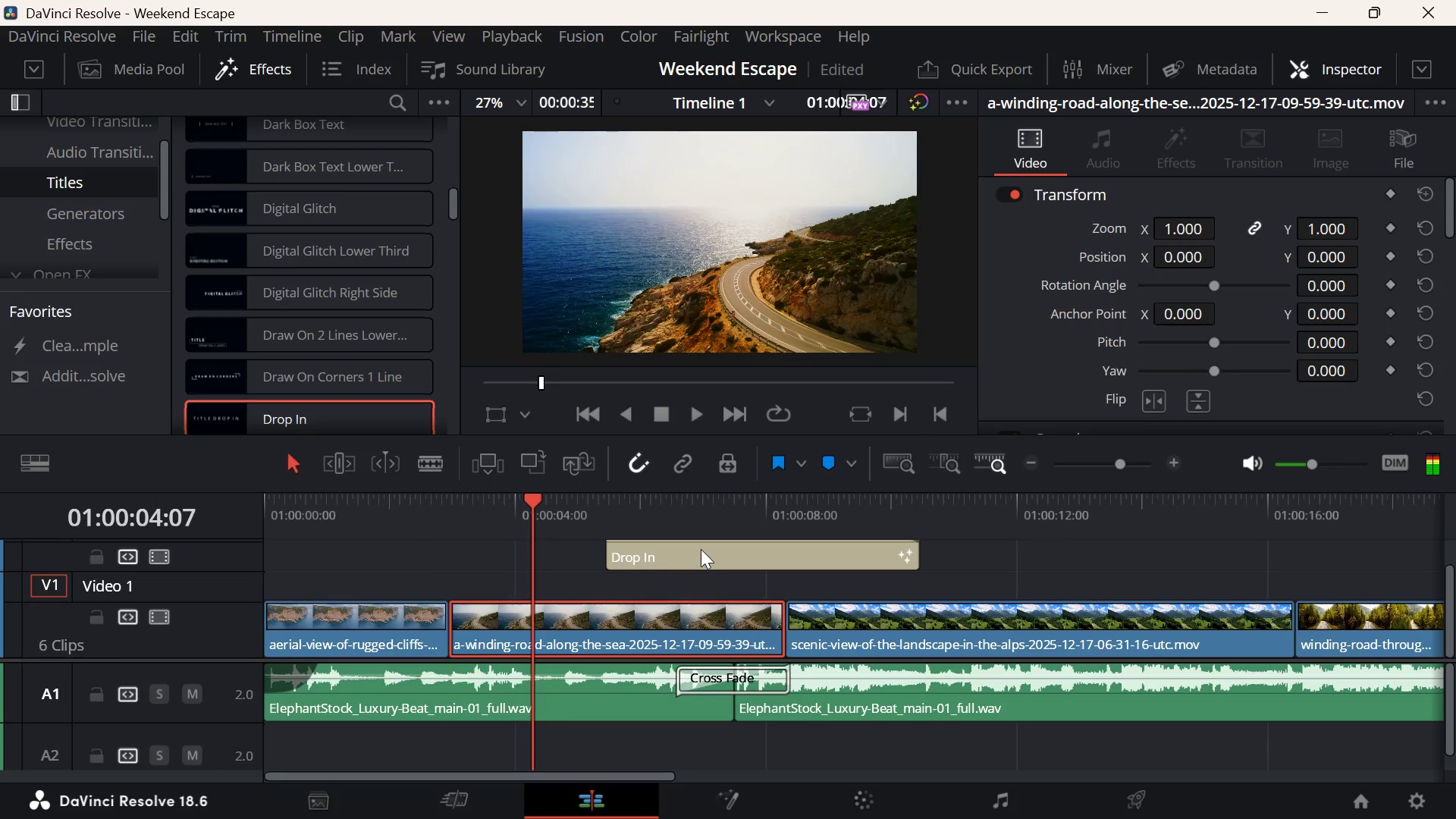 
left_click_drag(start_coordinate=[701, 549], to_coordinate=[337, 554])
 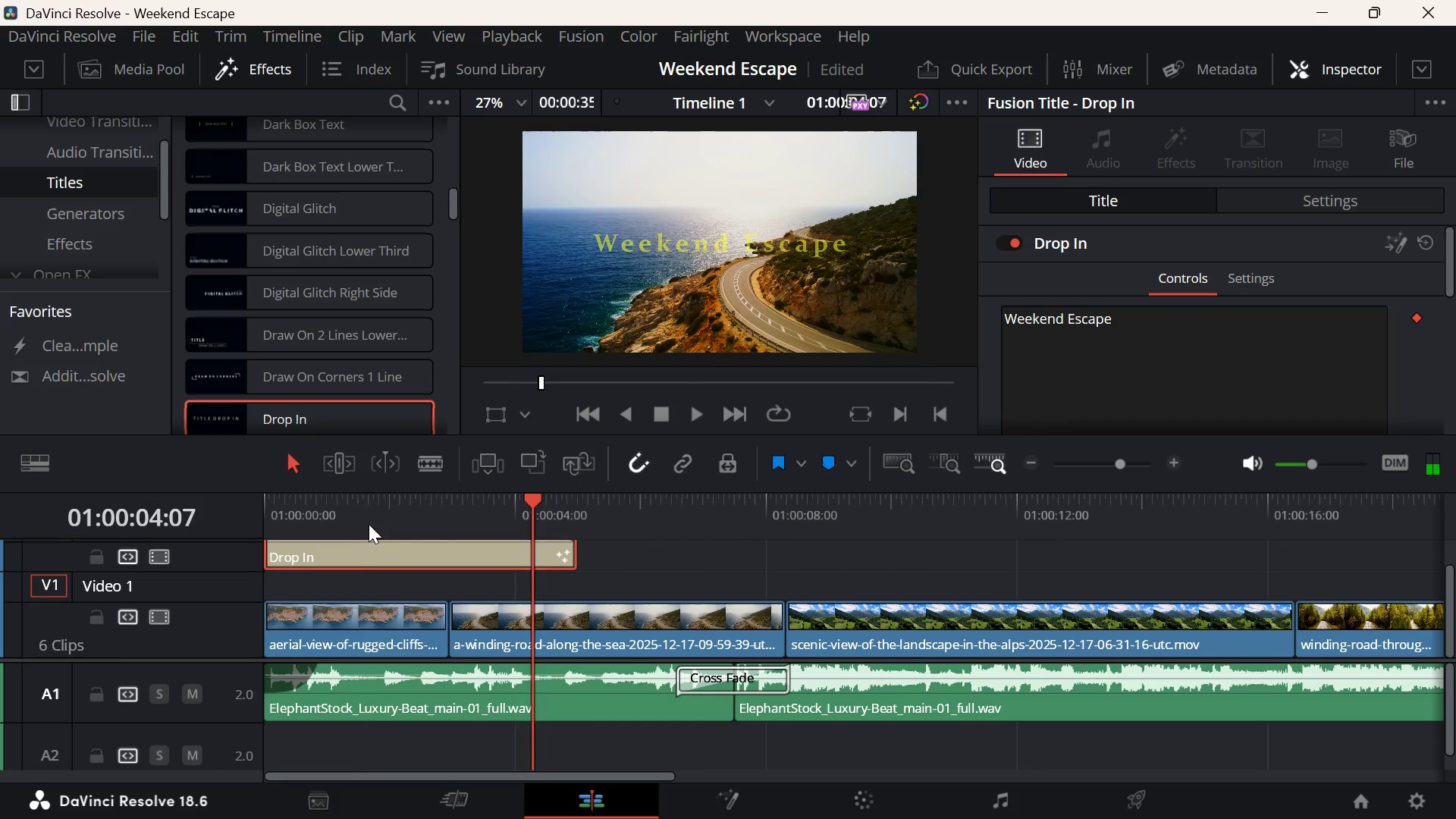 
left_click_drag(start_coordinate=[369, 524], to_coordinate=[875, 584])
 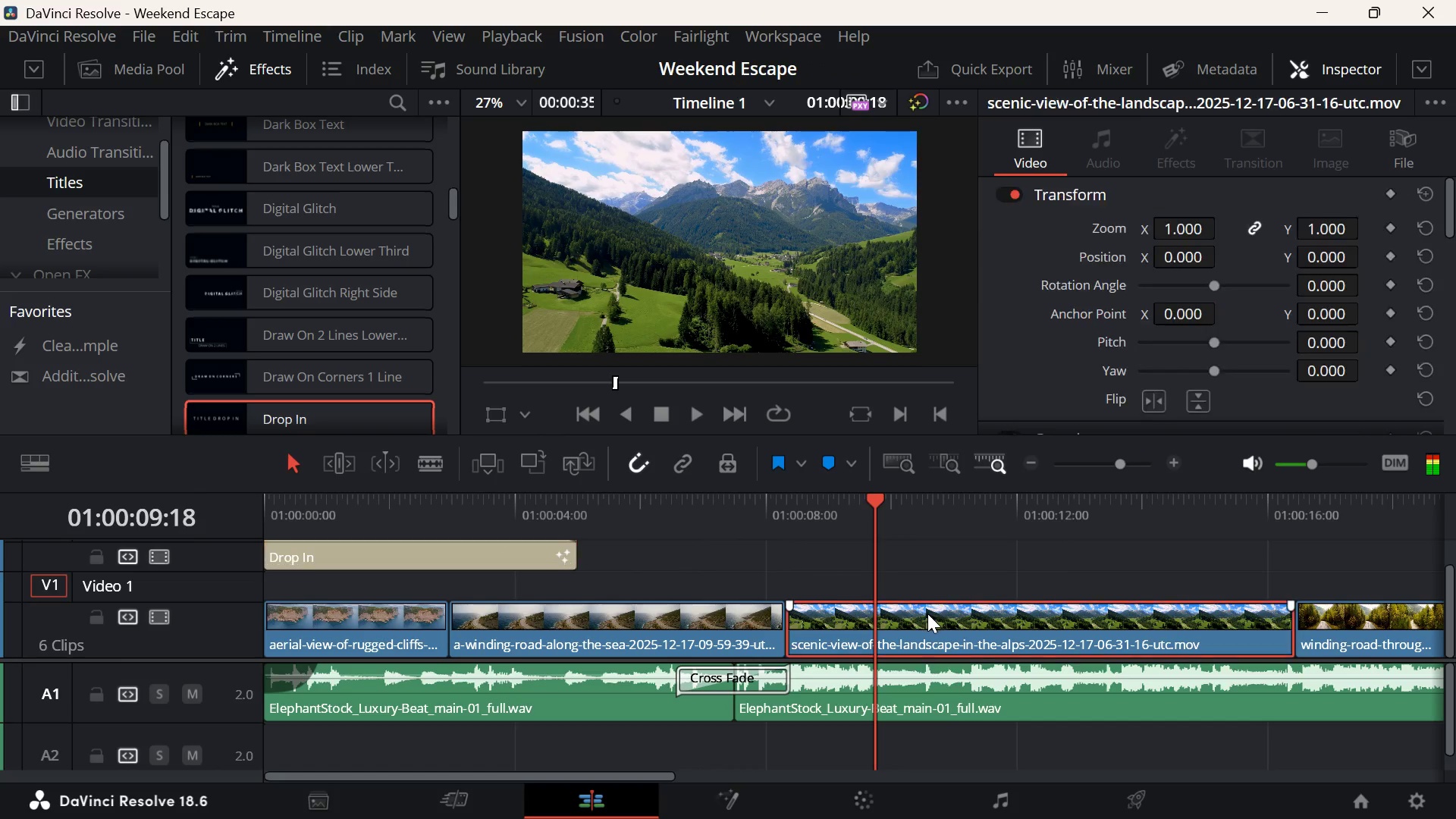 
right_click([927, 613])
 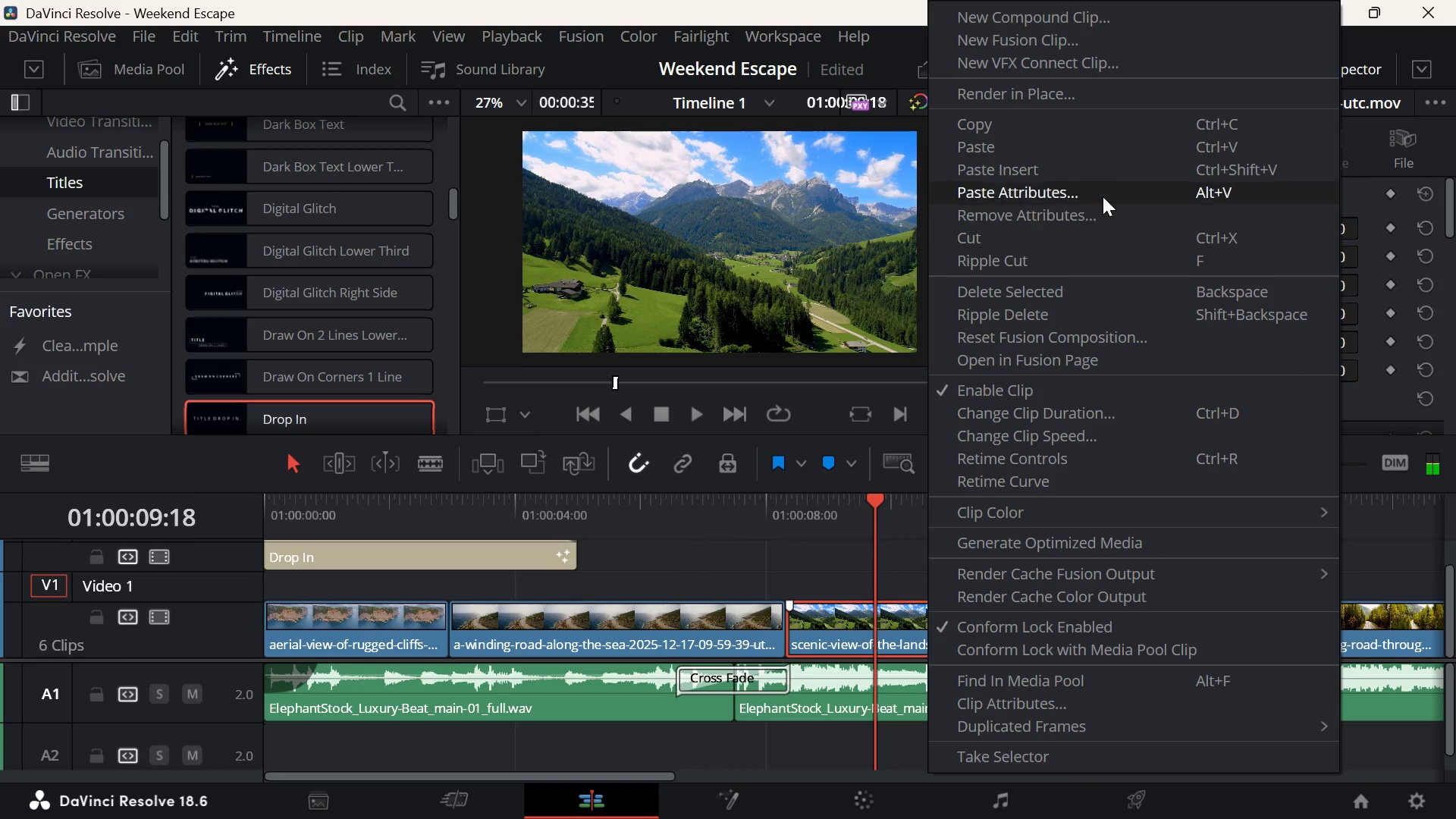 
left_click([1103, 195])
 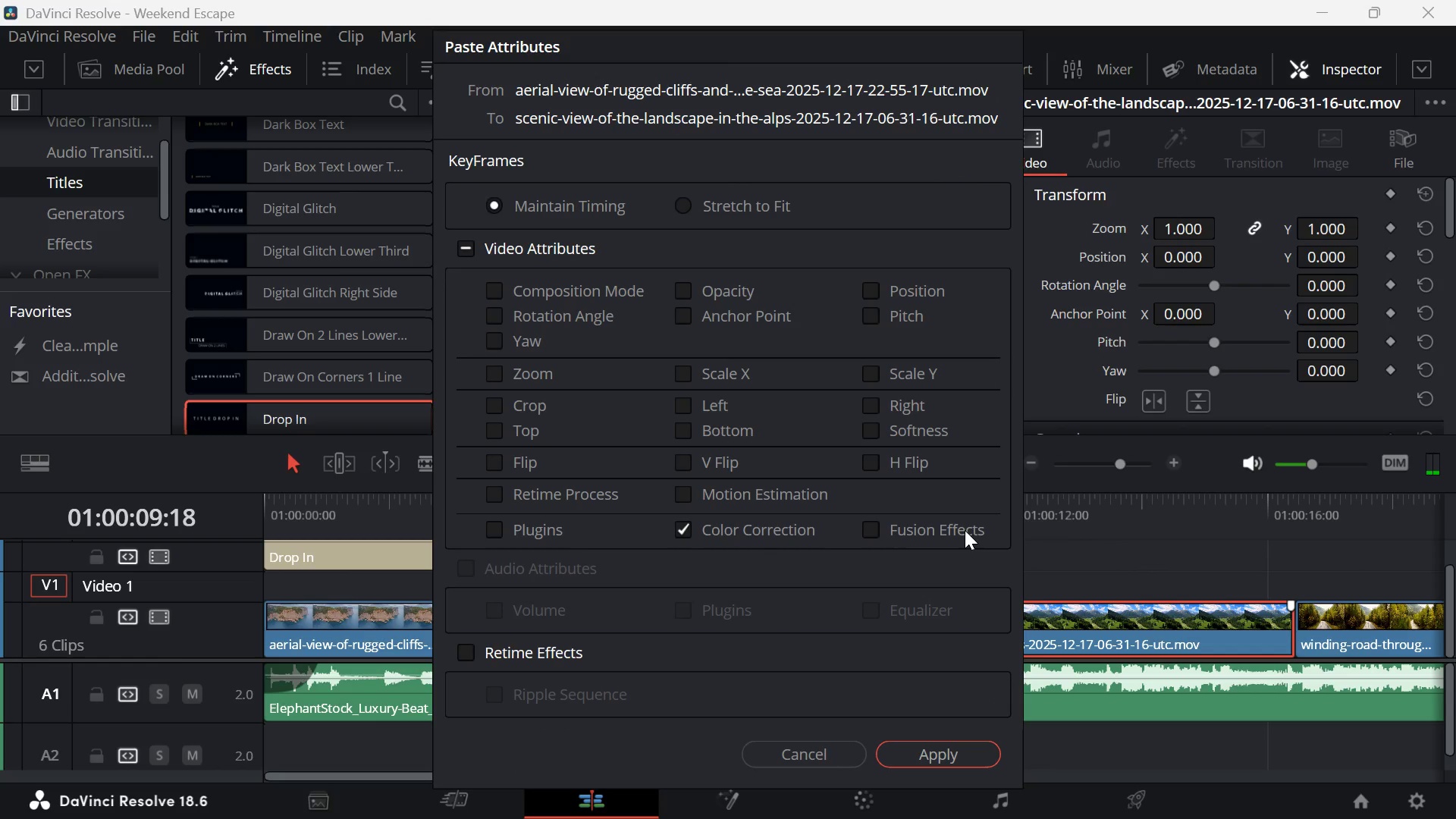 
key(Enter)
 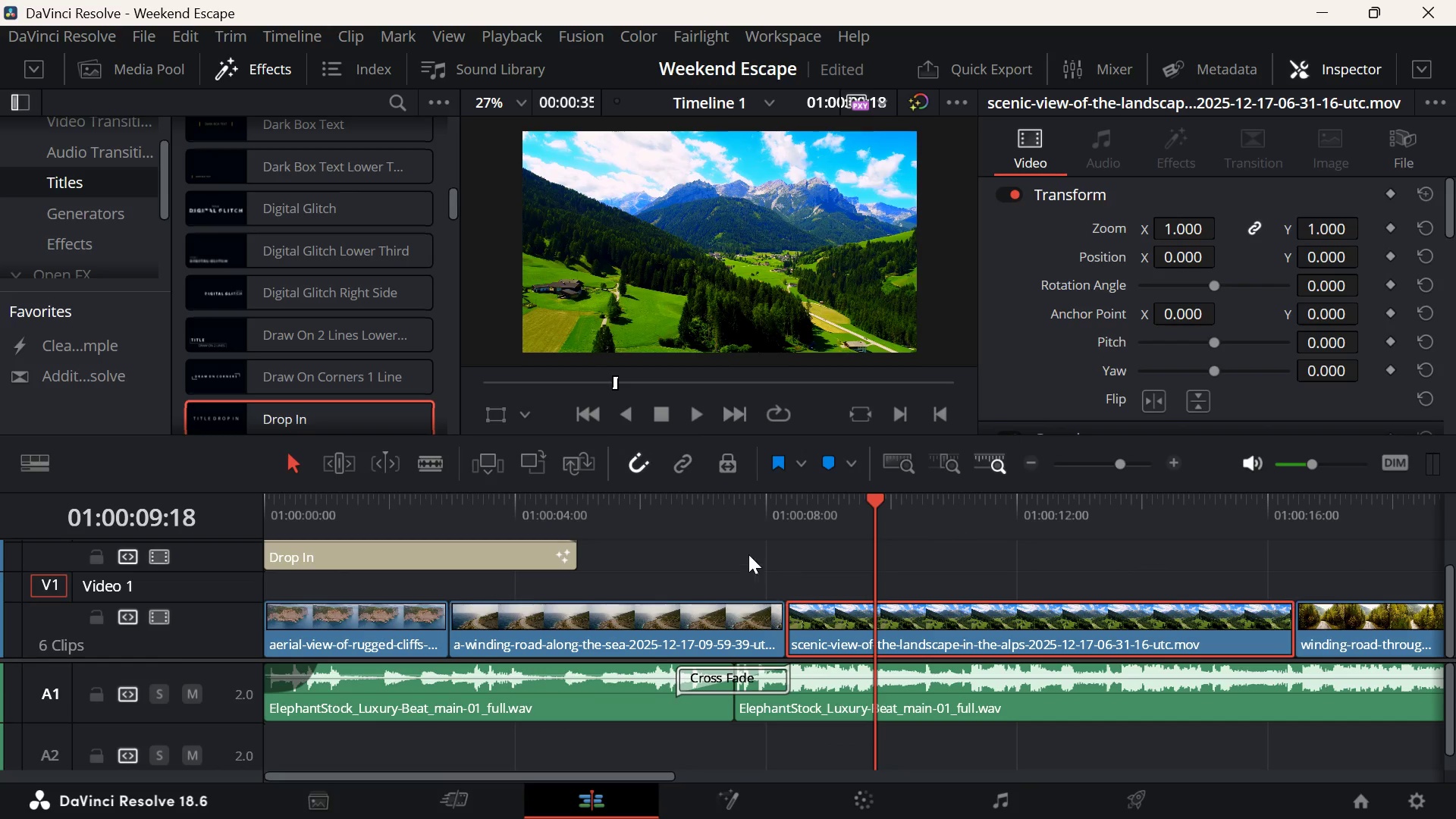 
left_click_drag(start_coordinate=[732, 525], to_coordinate=[861, 561])
 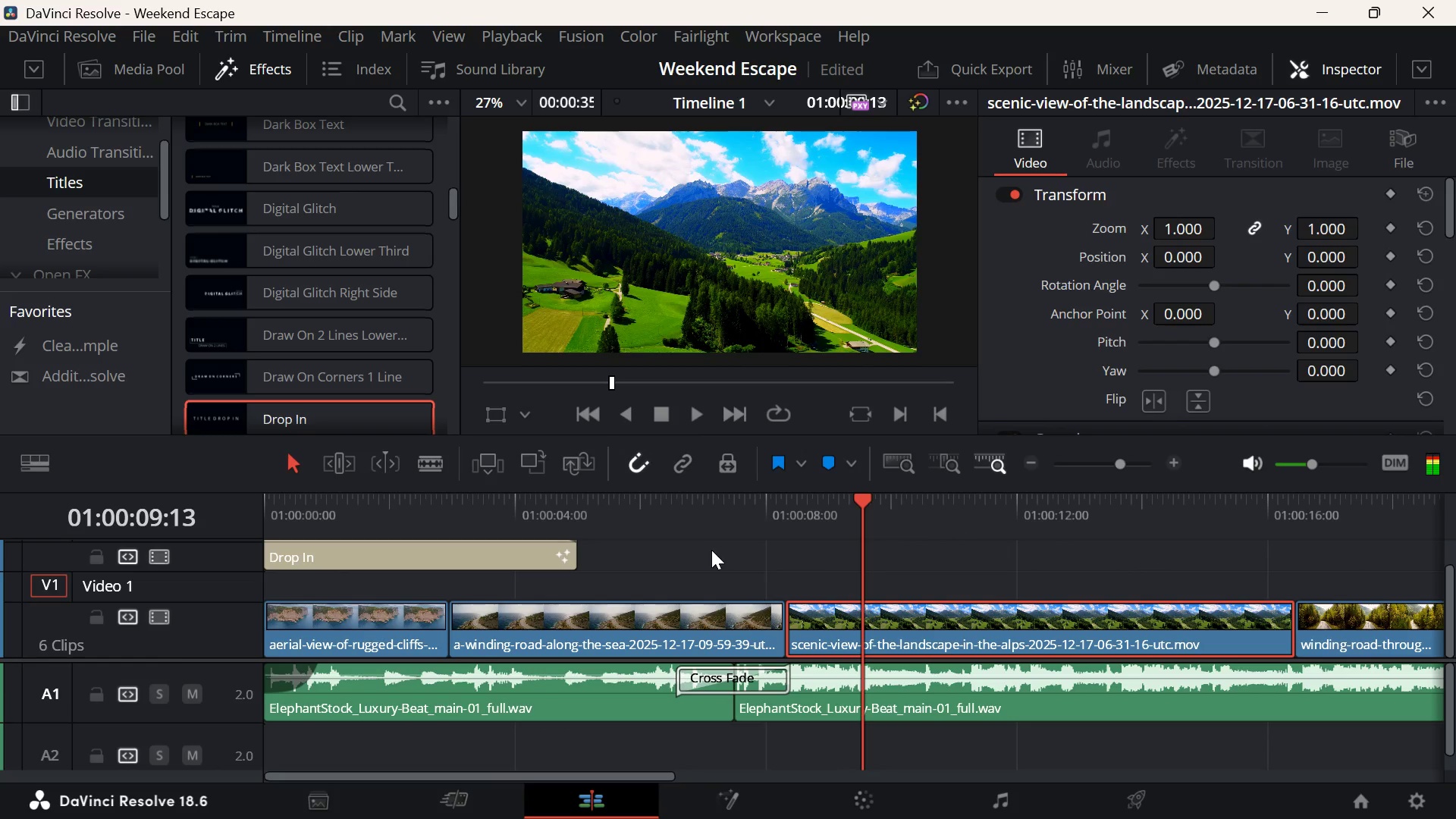 
scroll: coordinate [711, 550], scroll_direction: down, amount: 4.0
 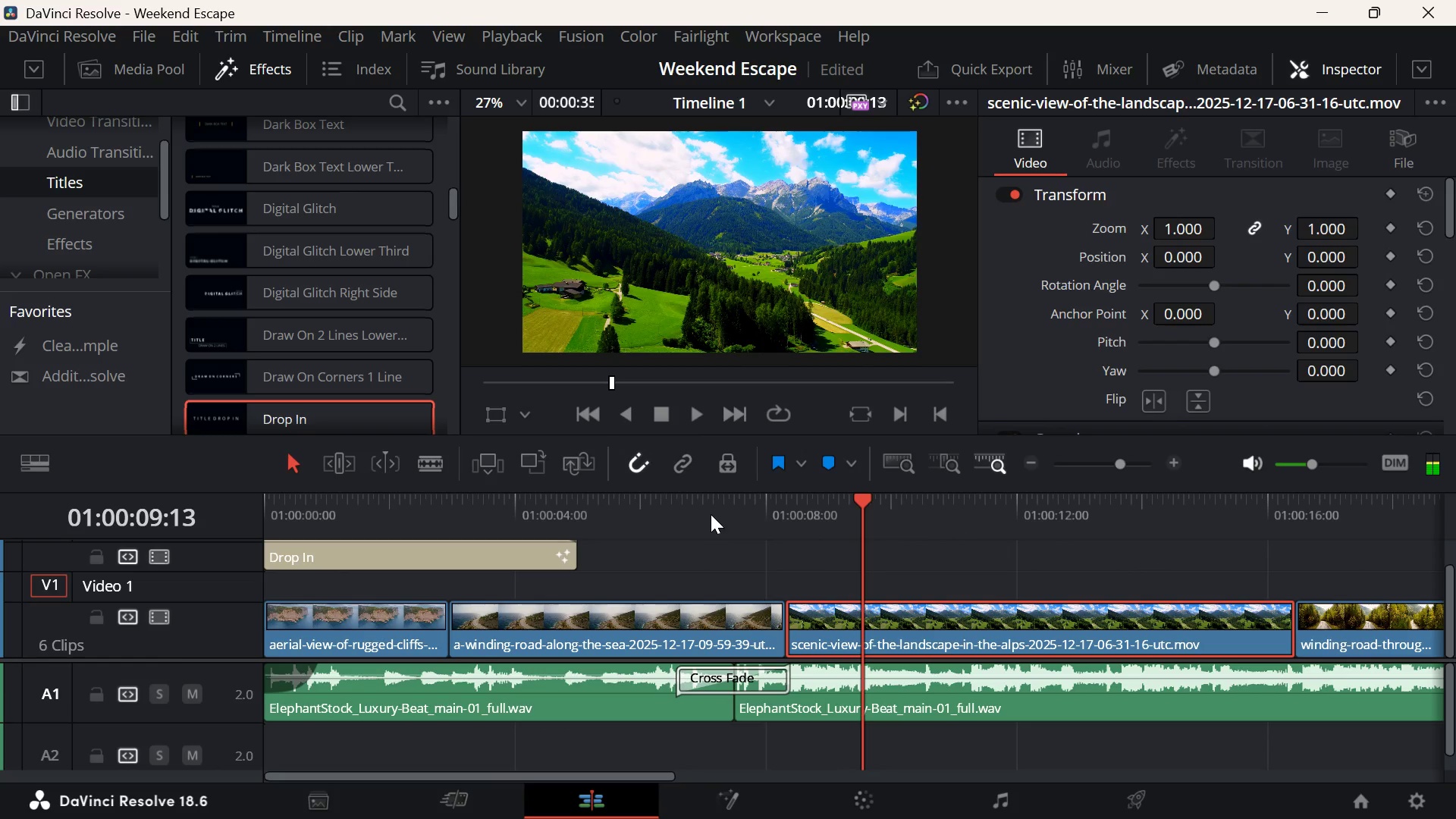 
left_click_drag(start_coordinate=[711, 514], to_coordinate=[263, 571])
 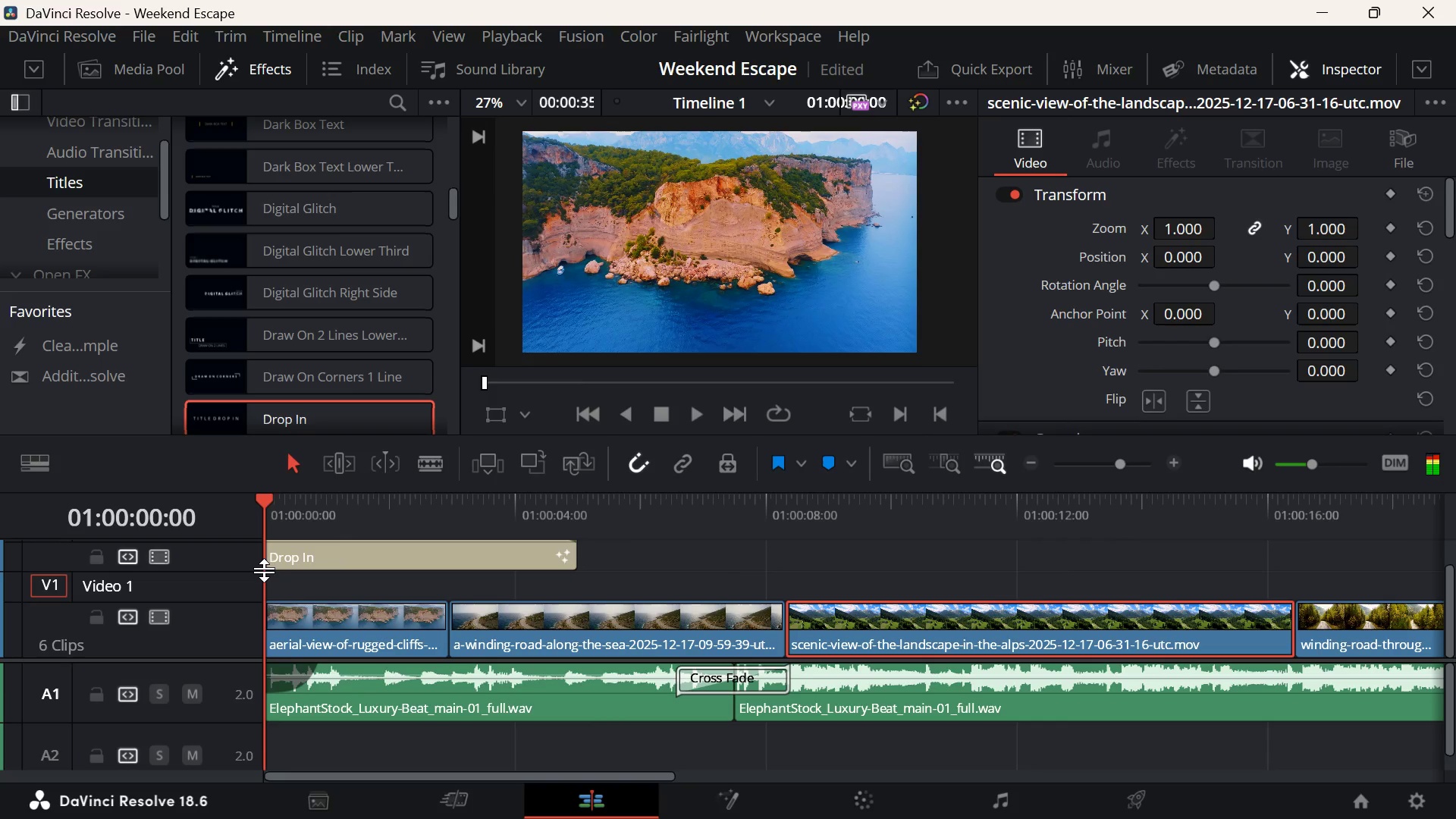 
key(Space)
 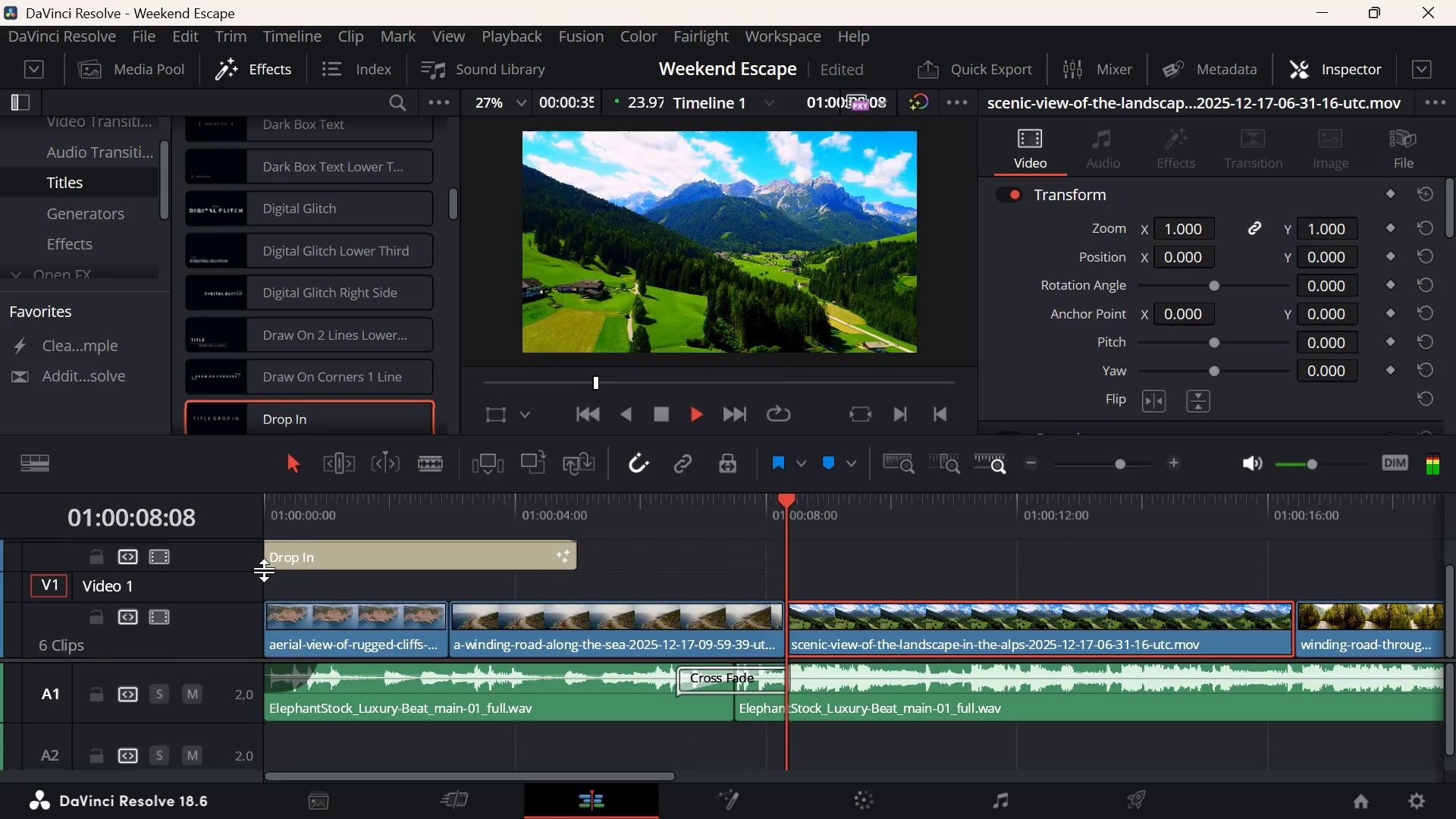 
wait(13.48)
 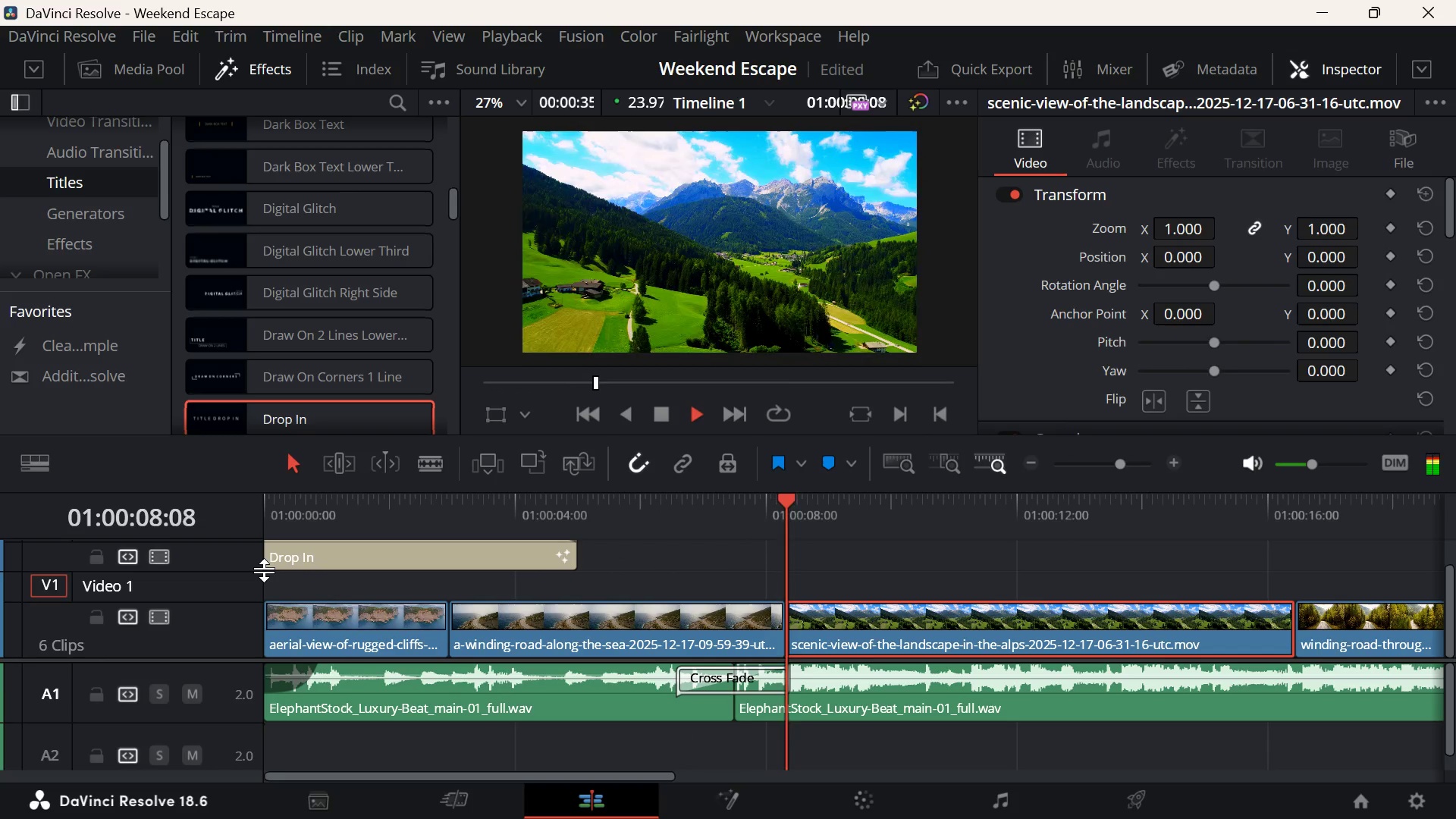 
key(Space)
 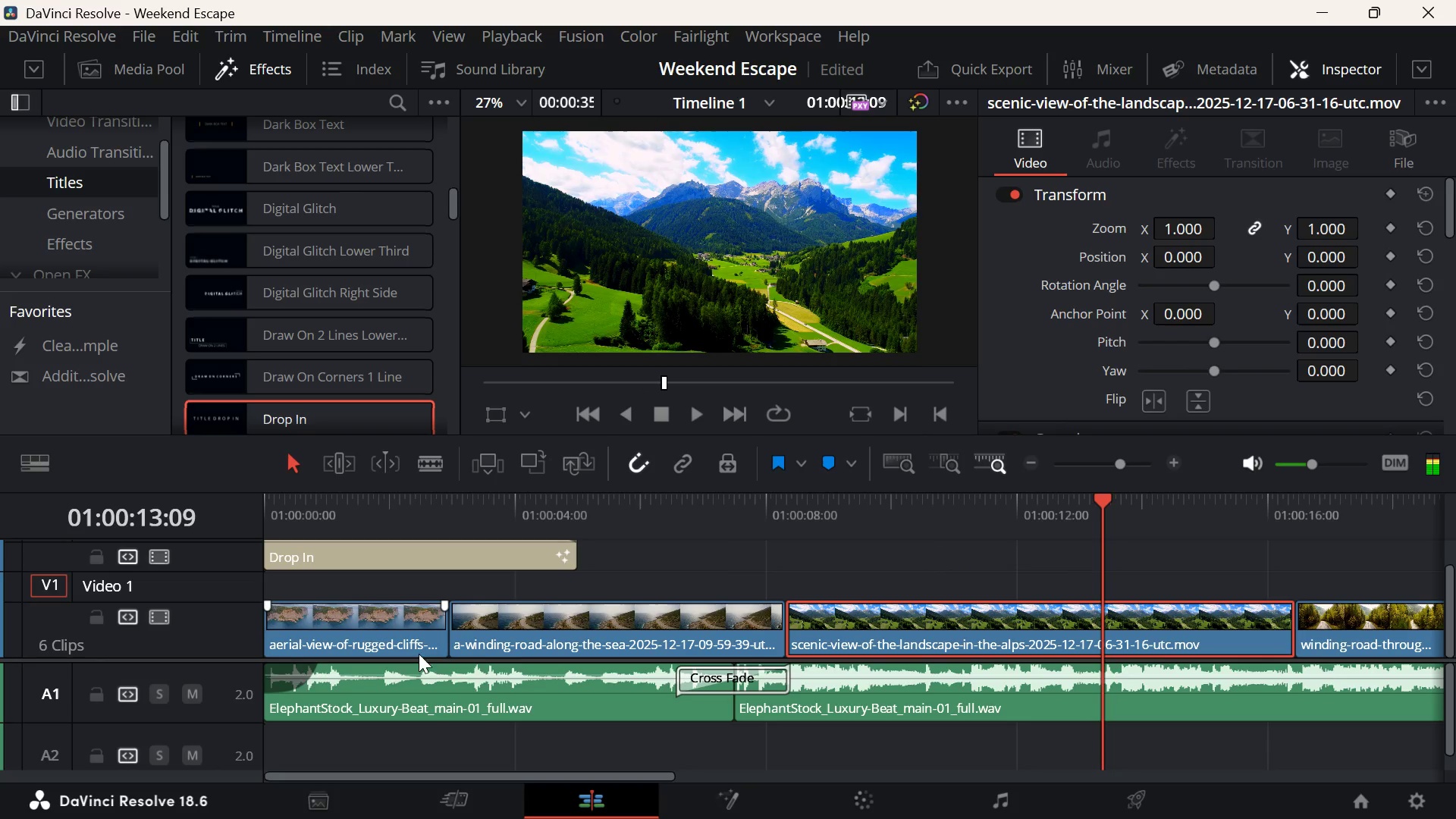 
hold_key(key=ControlLeft, duration=0.92)
scroll: coordinate [632, 607], scroll_direction: down, amount: 10.0
 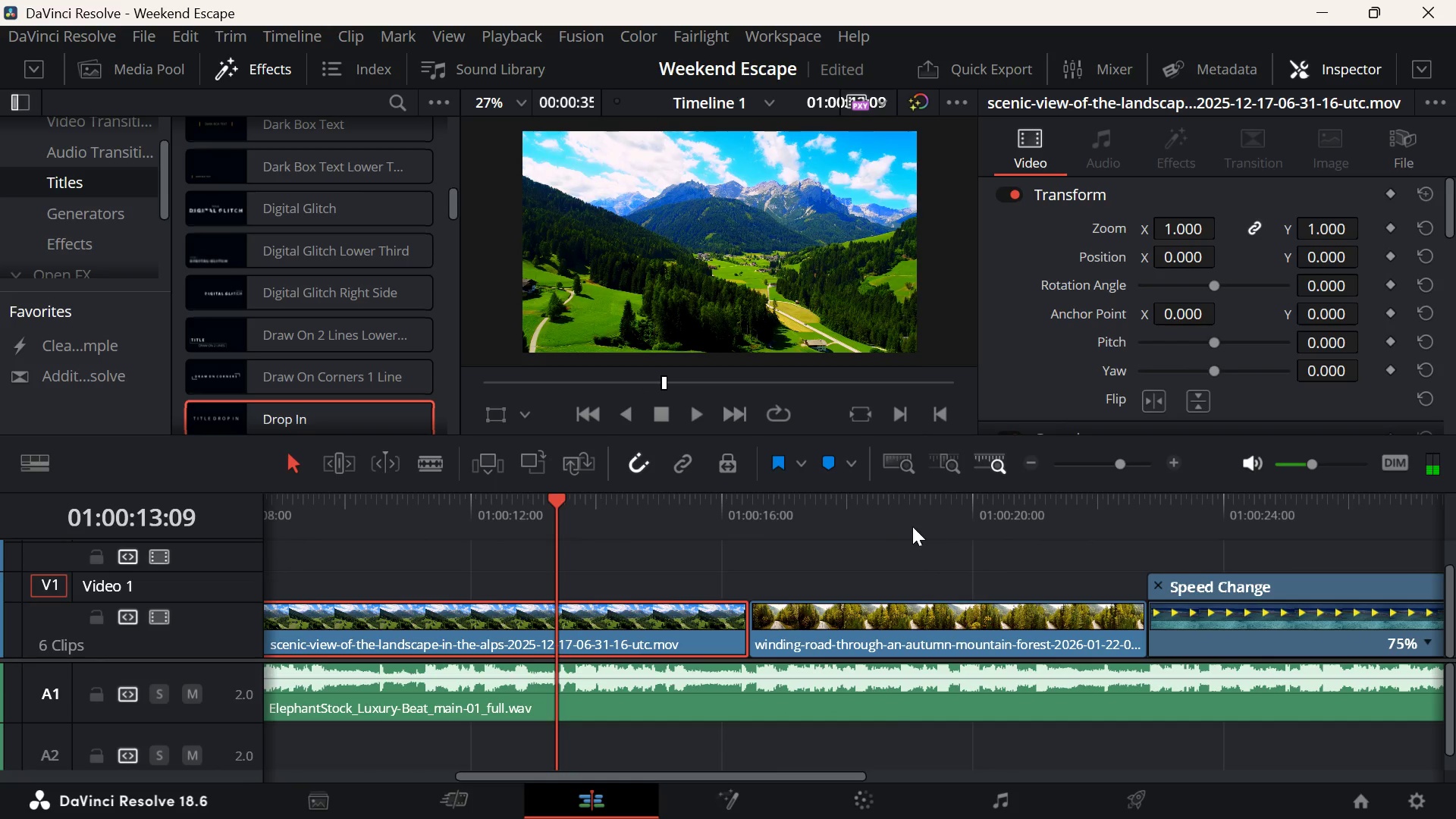 
left_click([868, 535])
 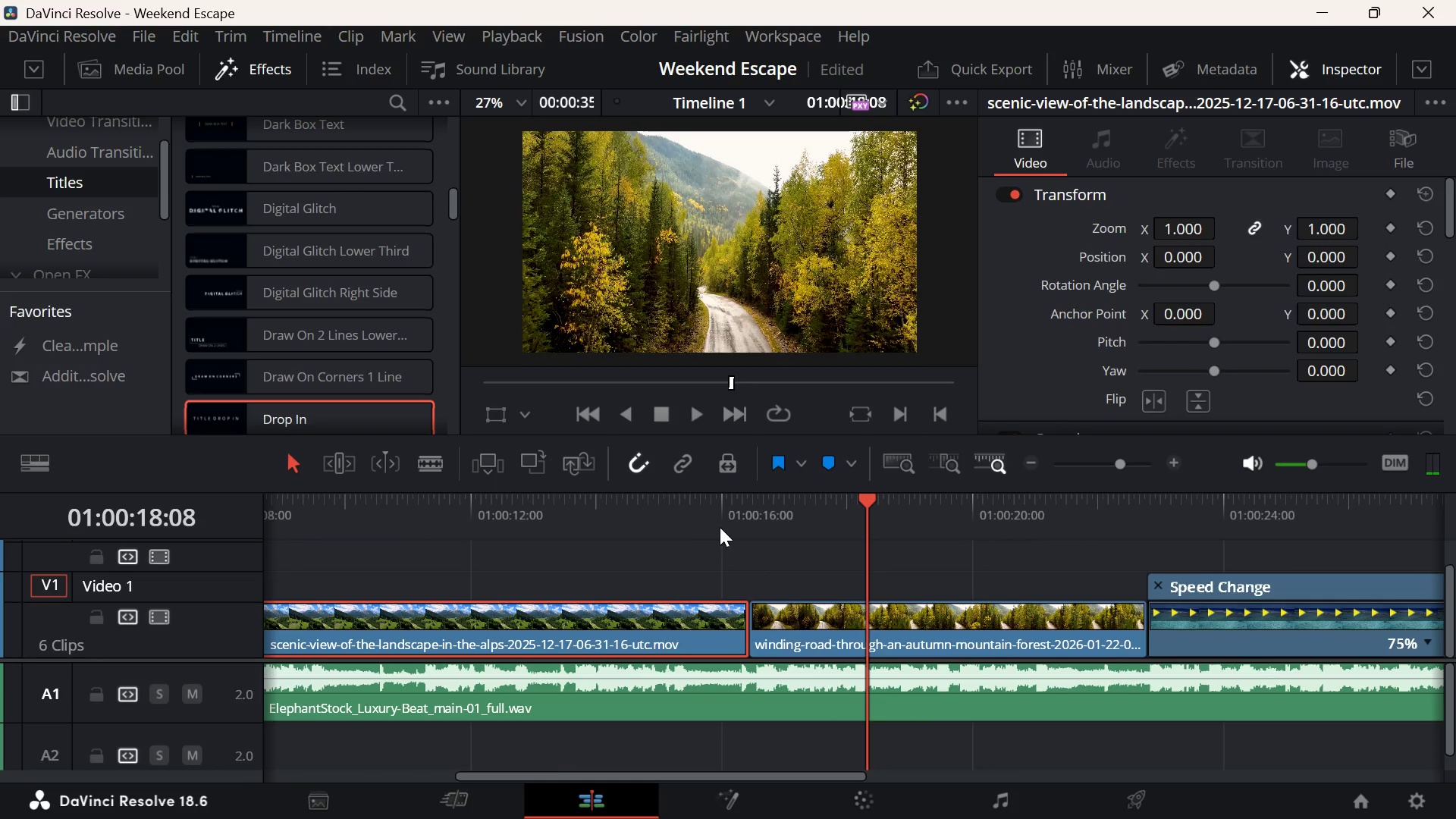 
left_click([843, 614])
 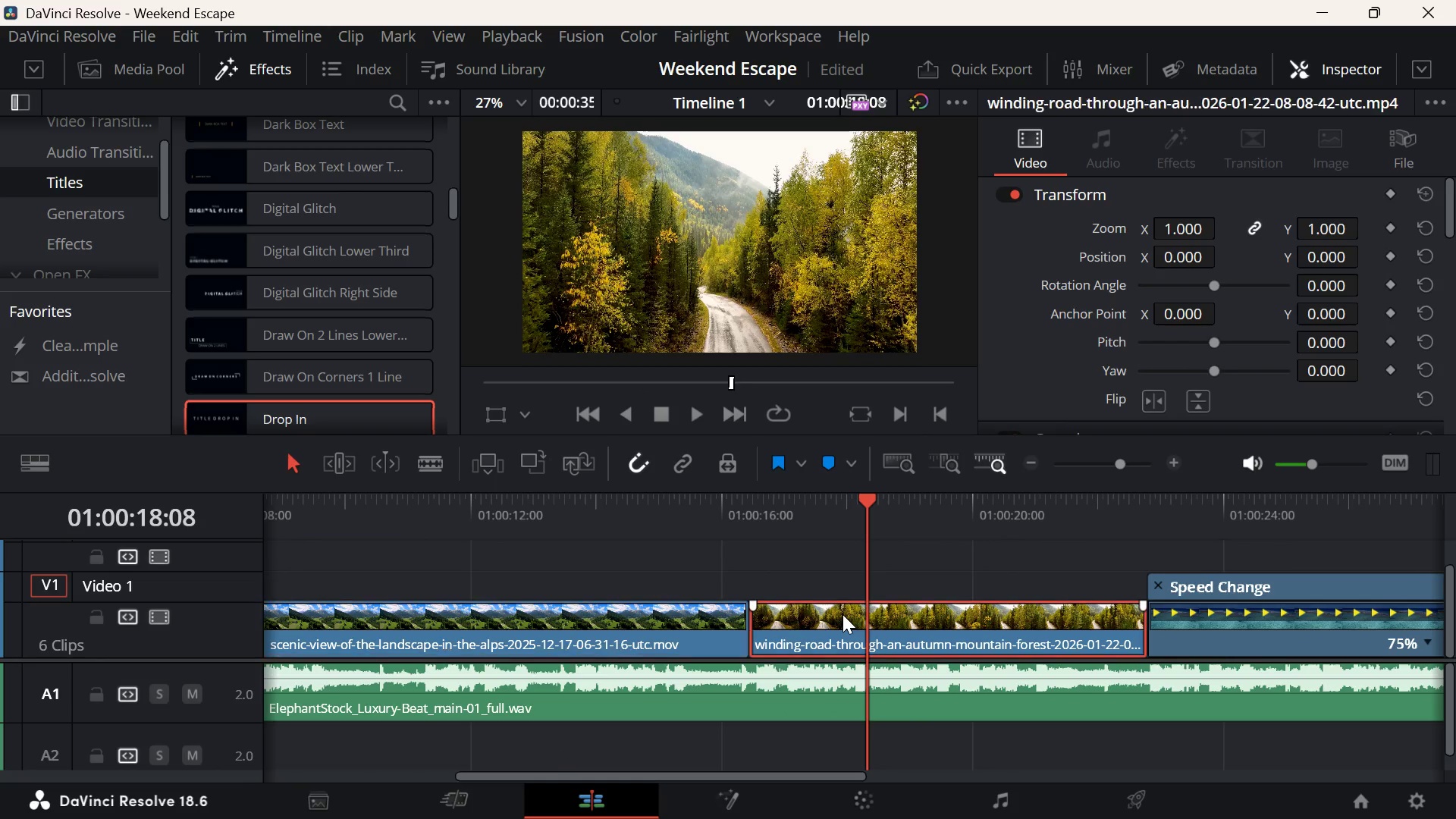 
right_click([843, 614])
 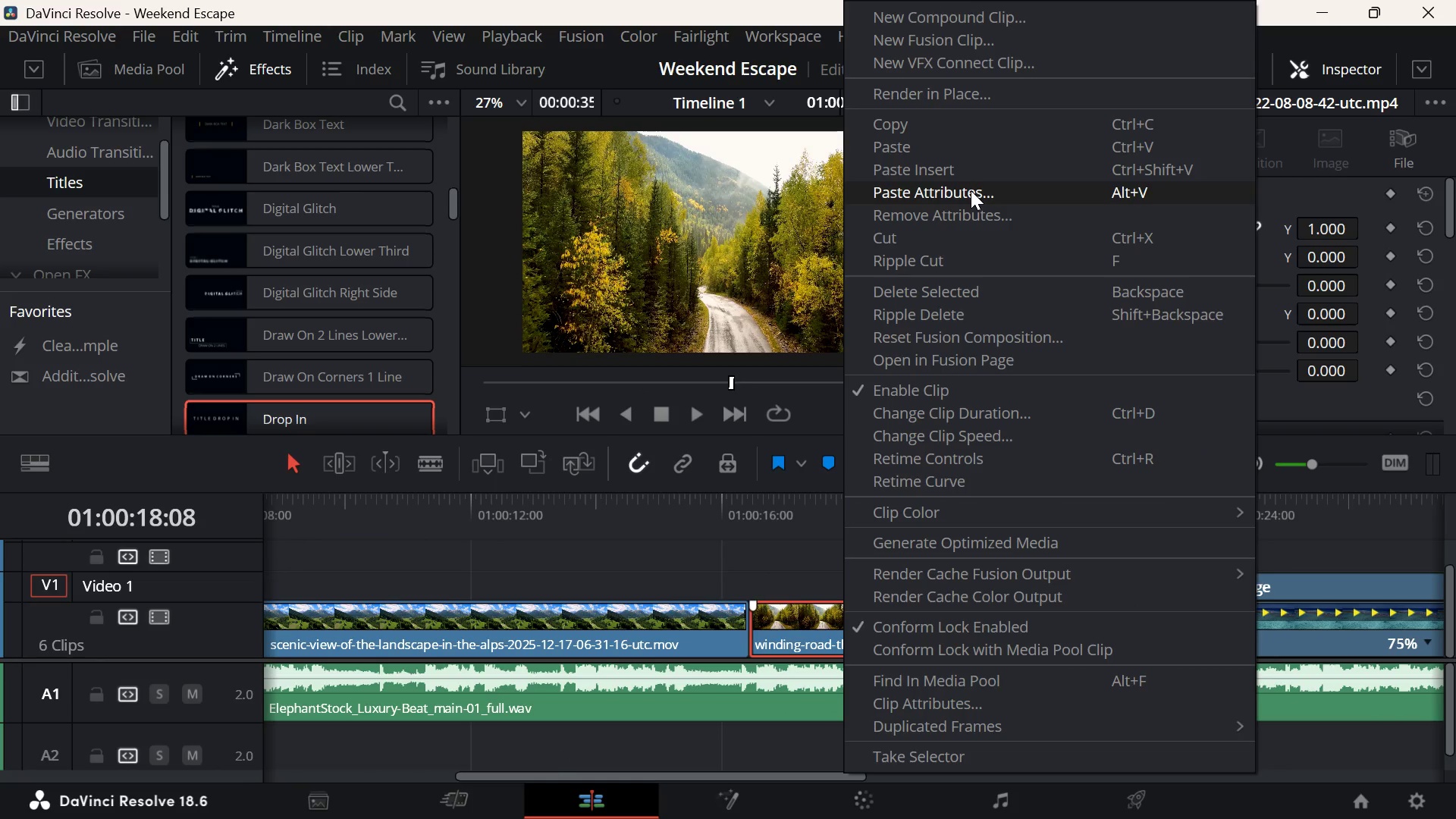 
left_click([971, 190])
 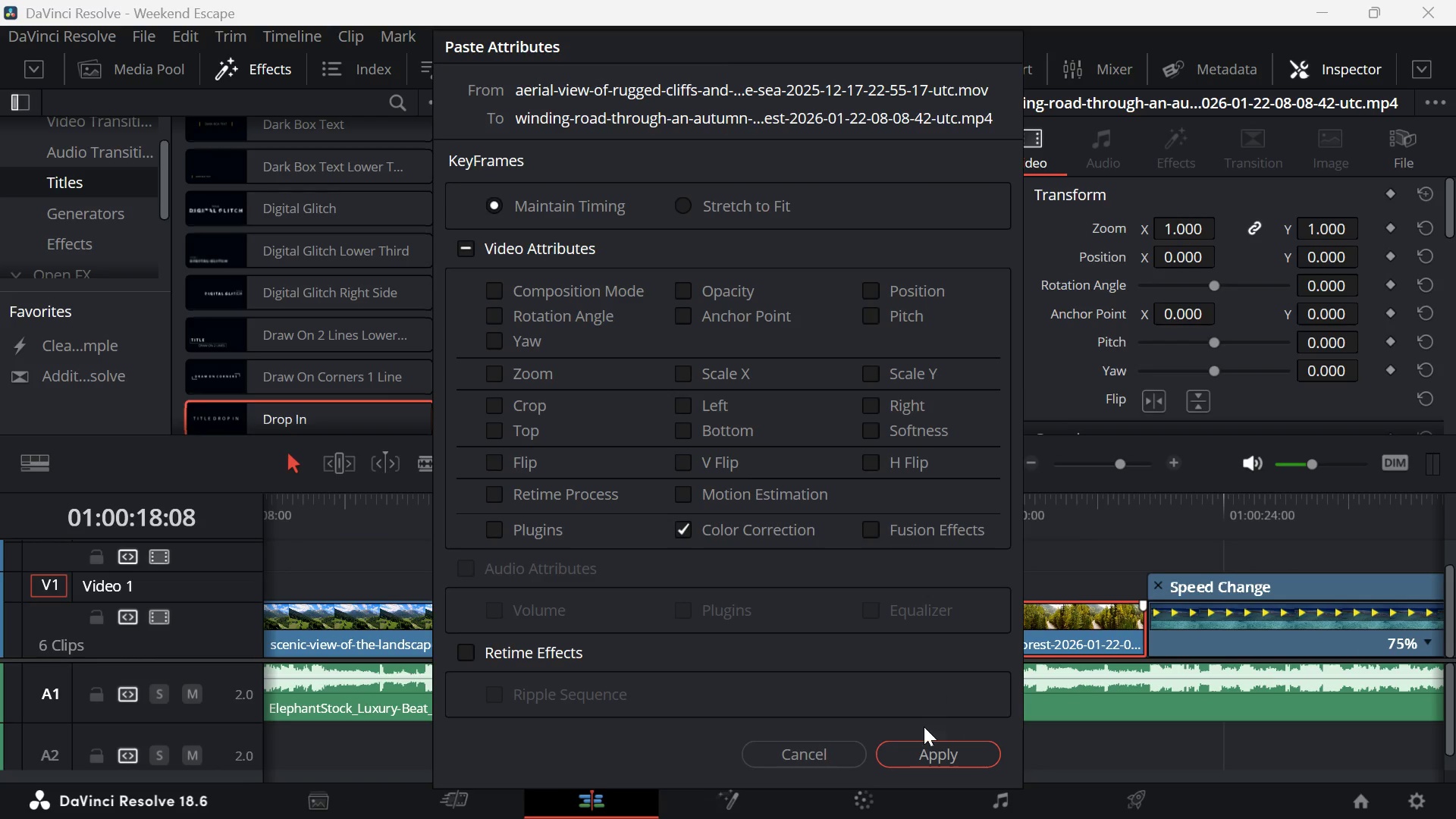 
left_click([926, 755])
 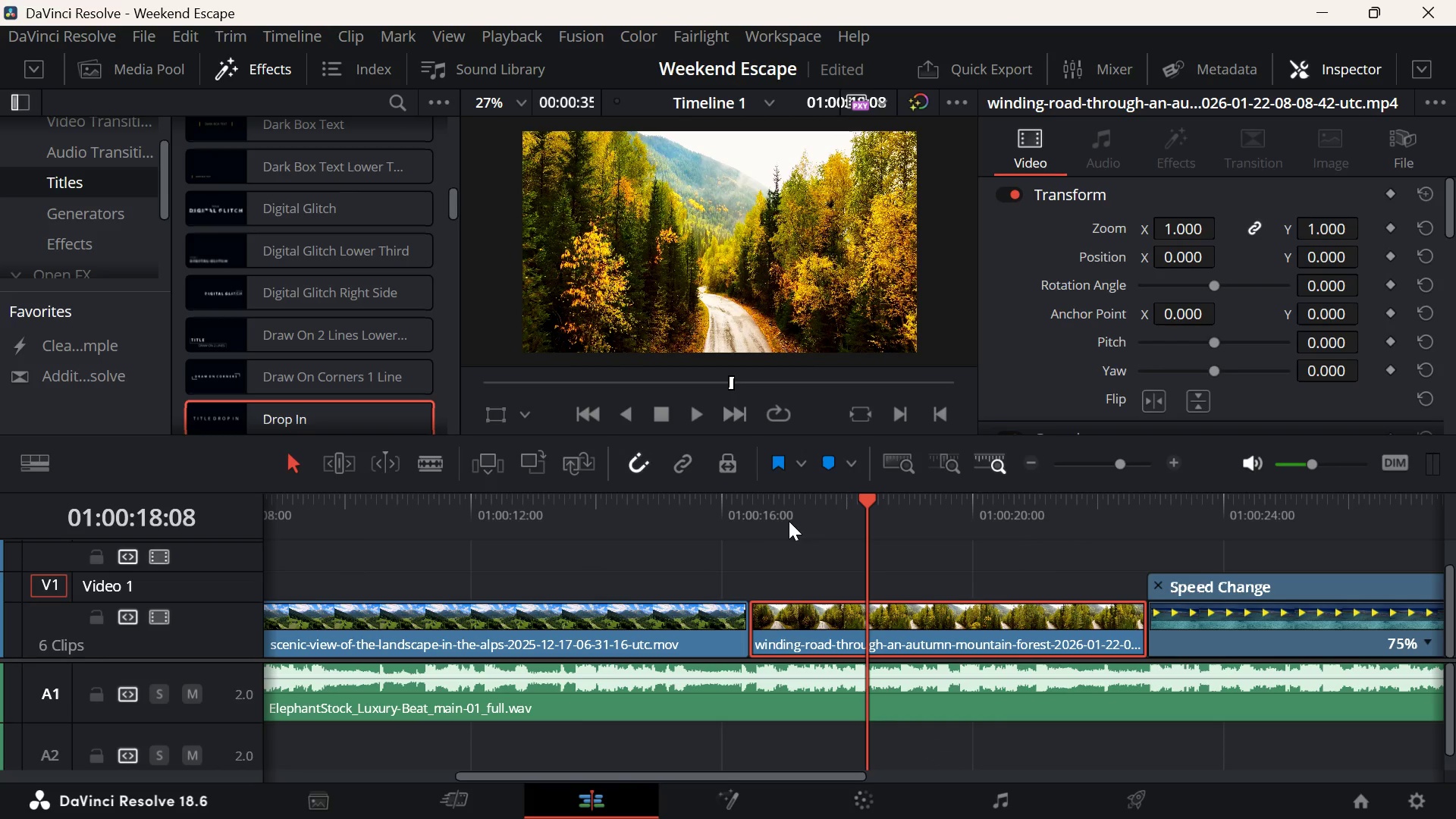 
left_click_drag(start_coordinate=[763, 519], to_coordinate=[707, 535])
 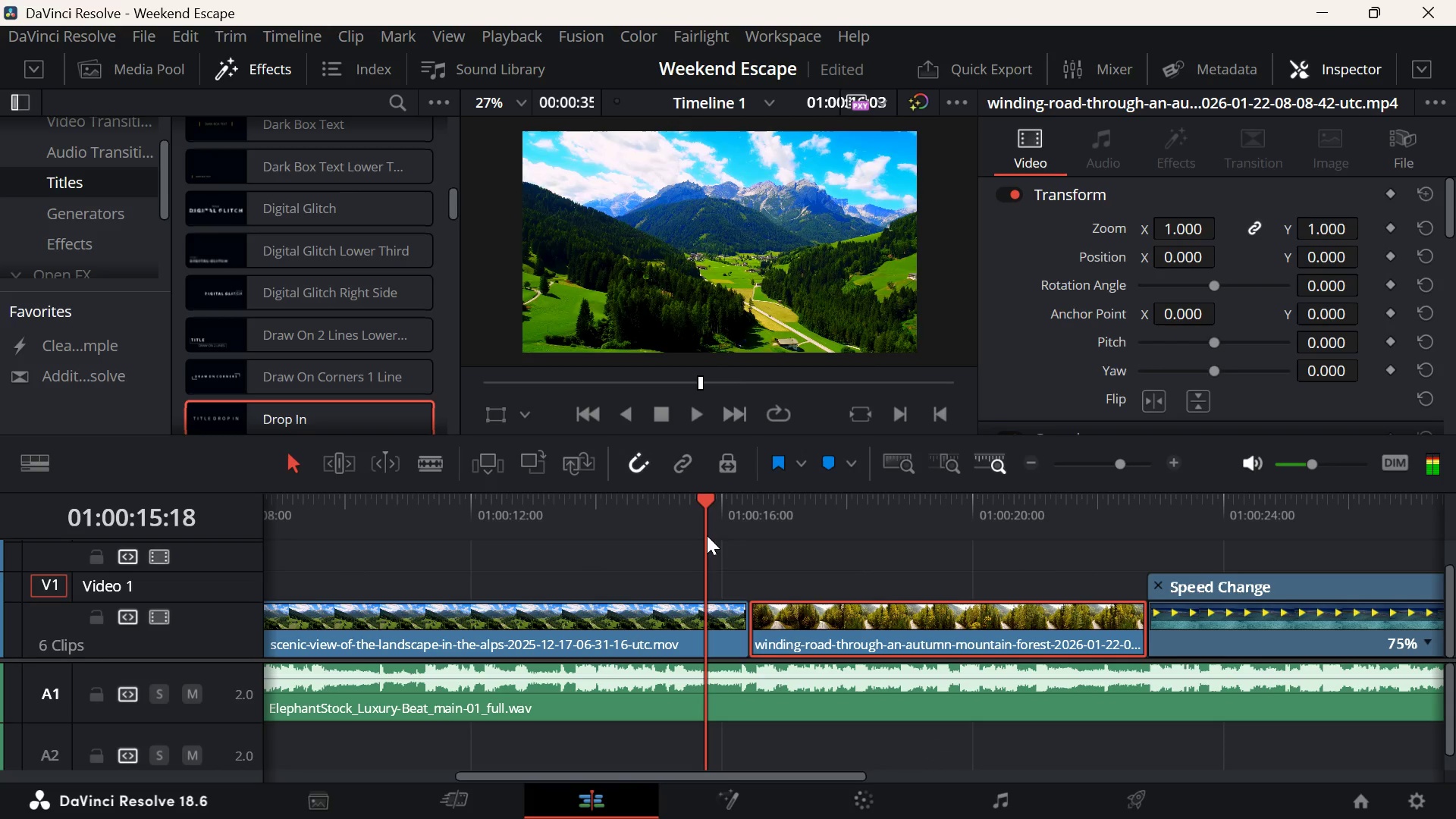 
key(Space)
 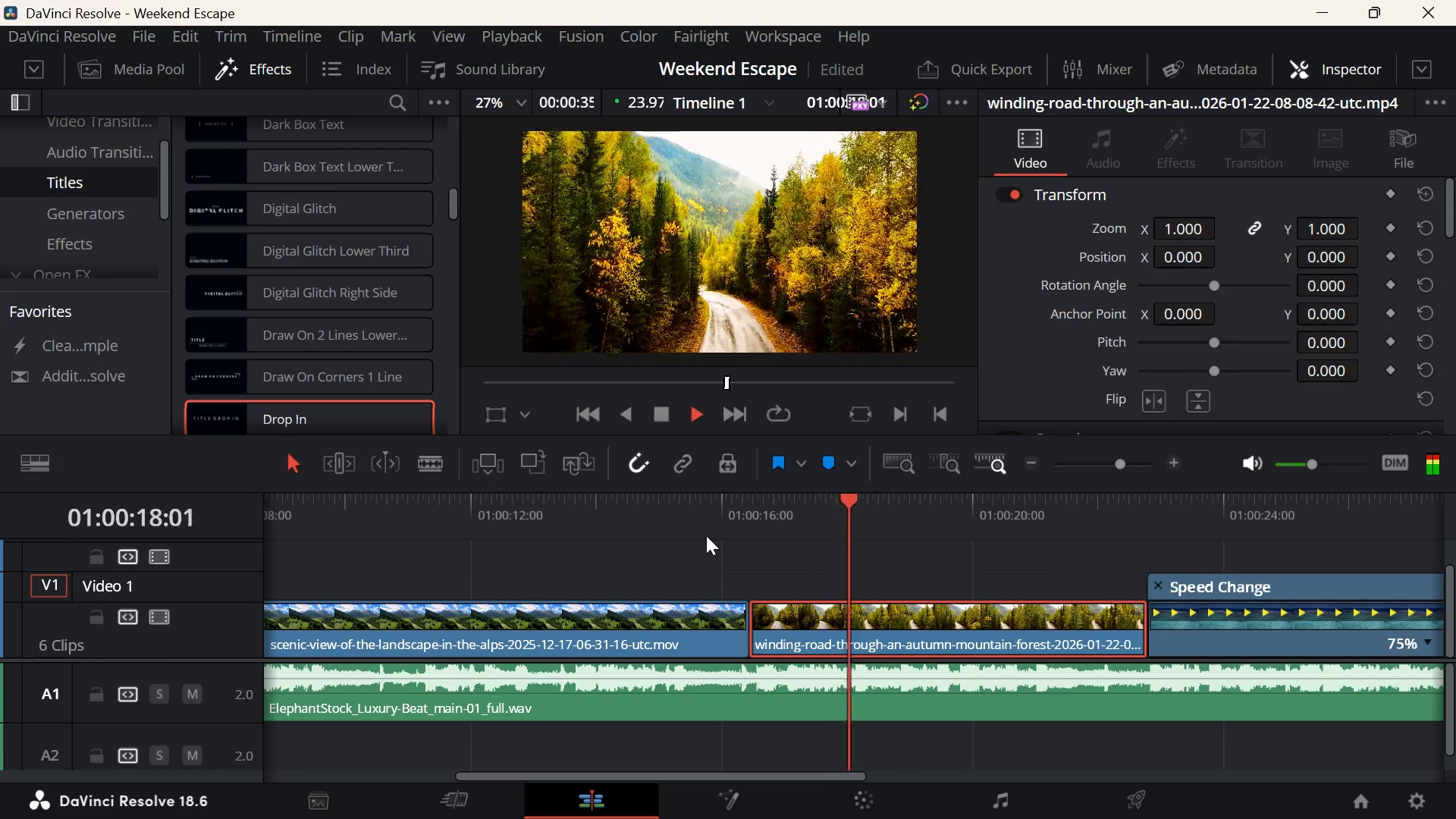 
key(Space)
 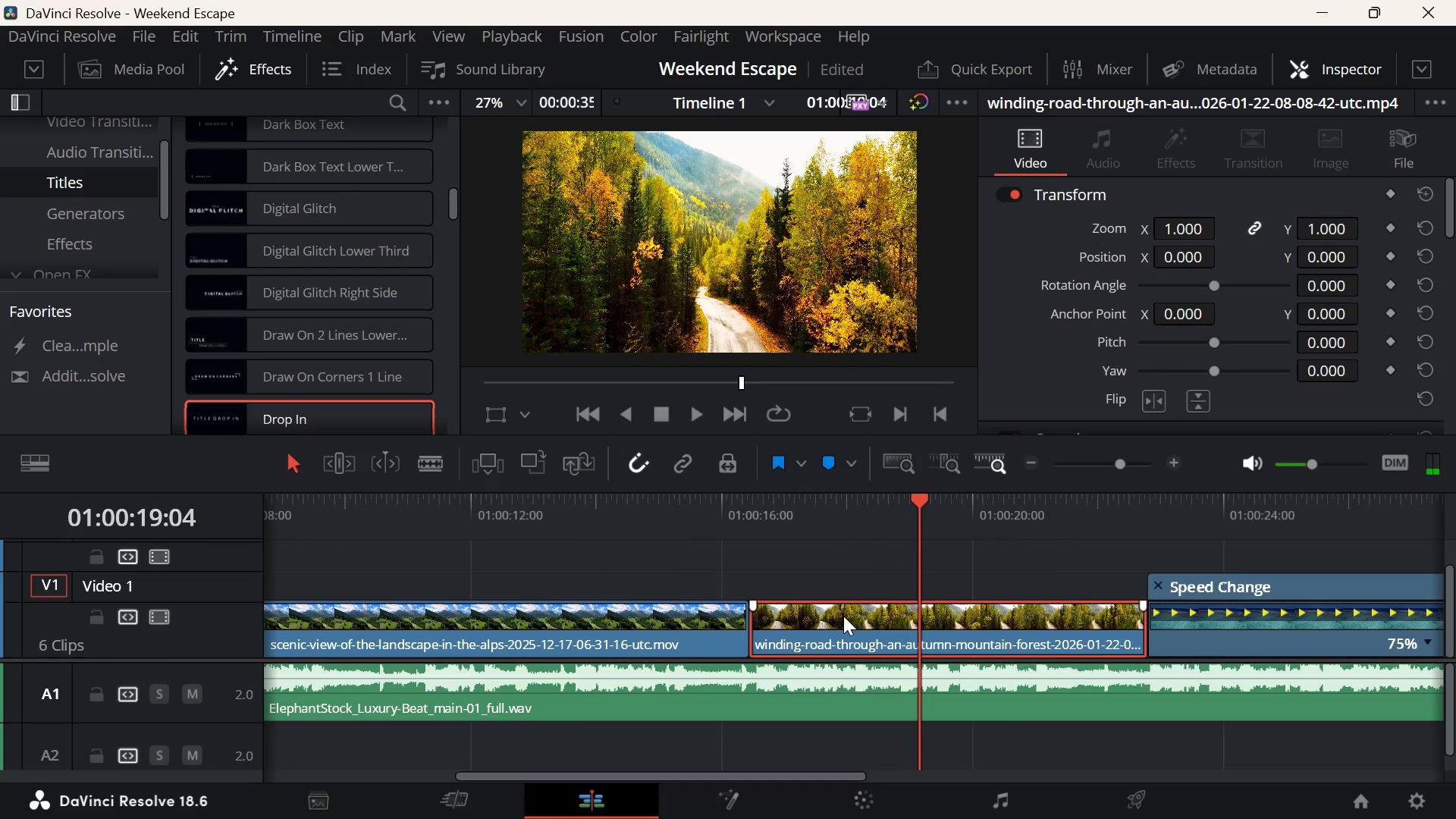 
left_click([867, 808])
 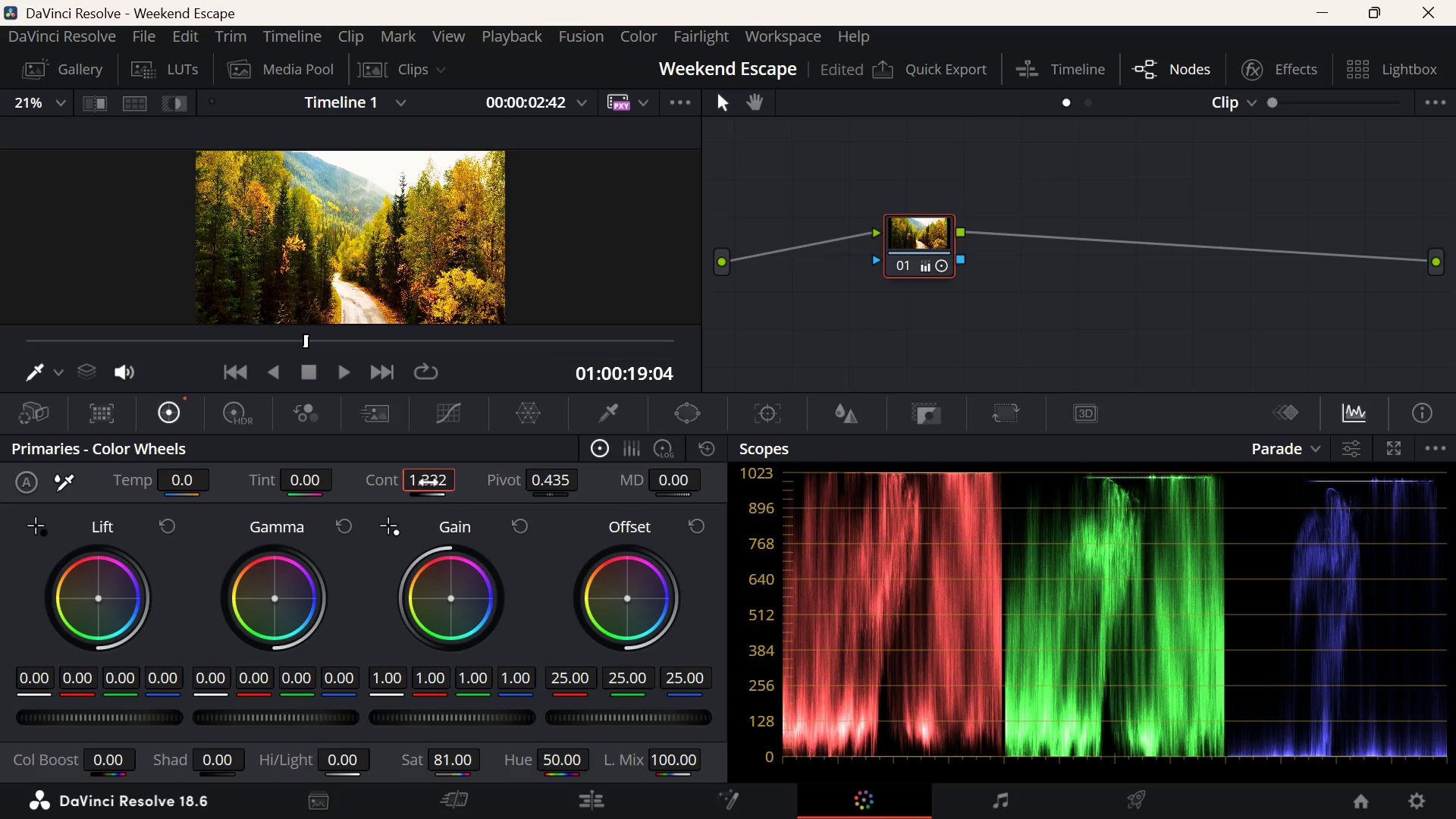 
left_click_drag(start_coordinate=[432, 480], to_coordinate=[344, 482])
 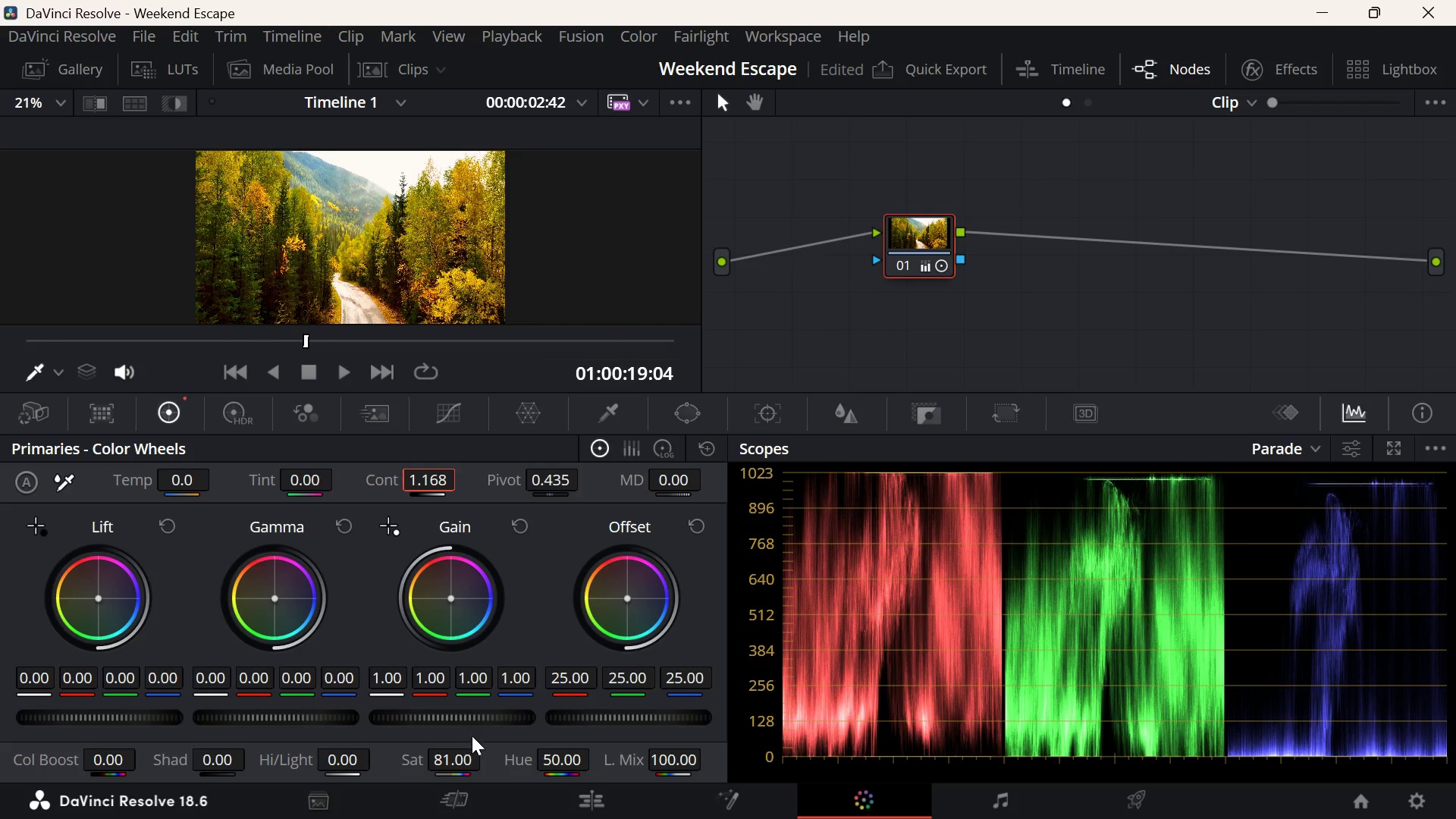 
left_click([432, 480])
 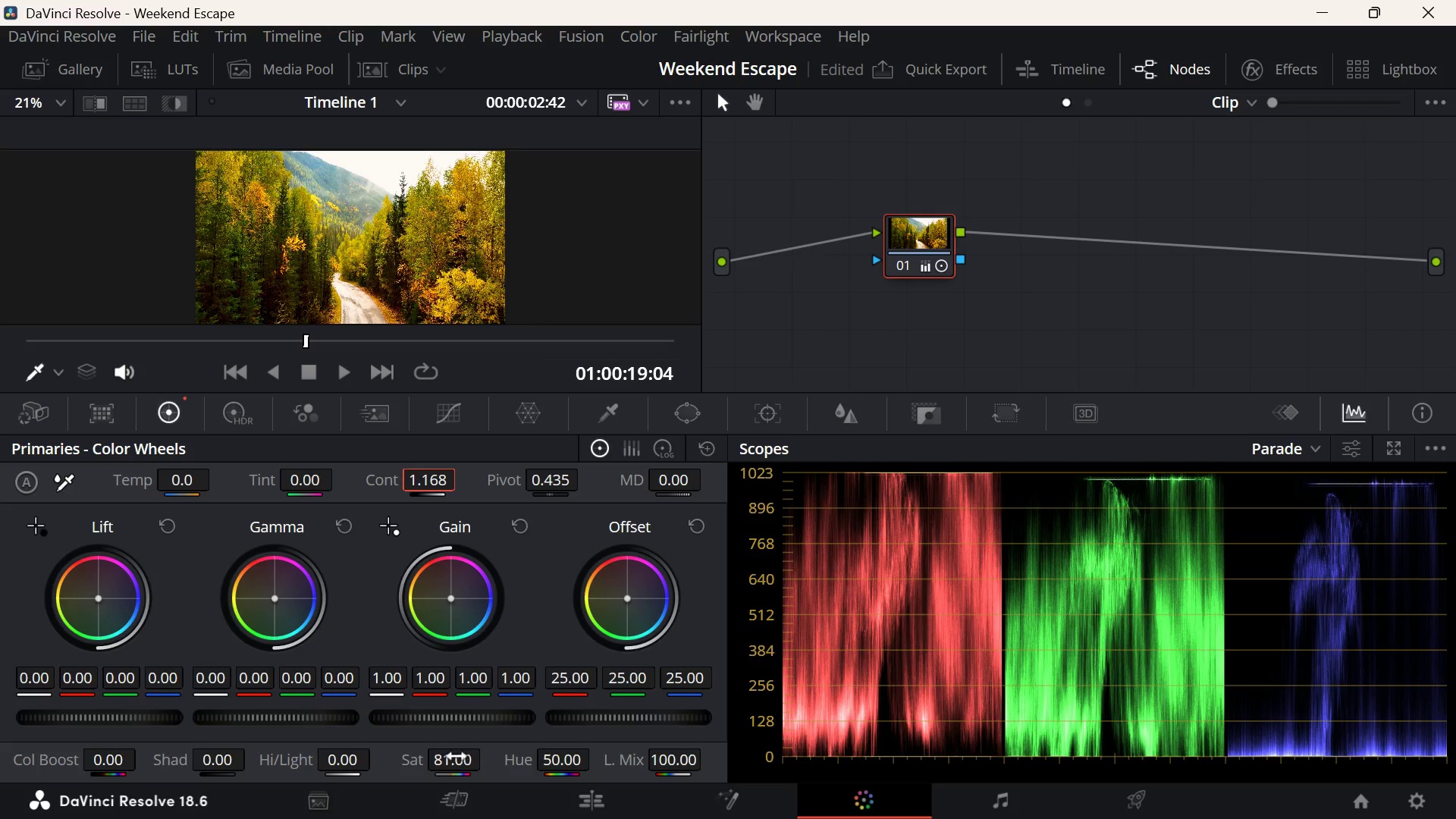 
left_click_drag(start_coordinate=[457, 756], to_coordinate=[377, 763])
 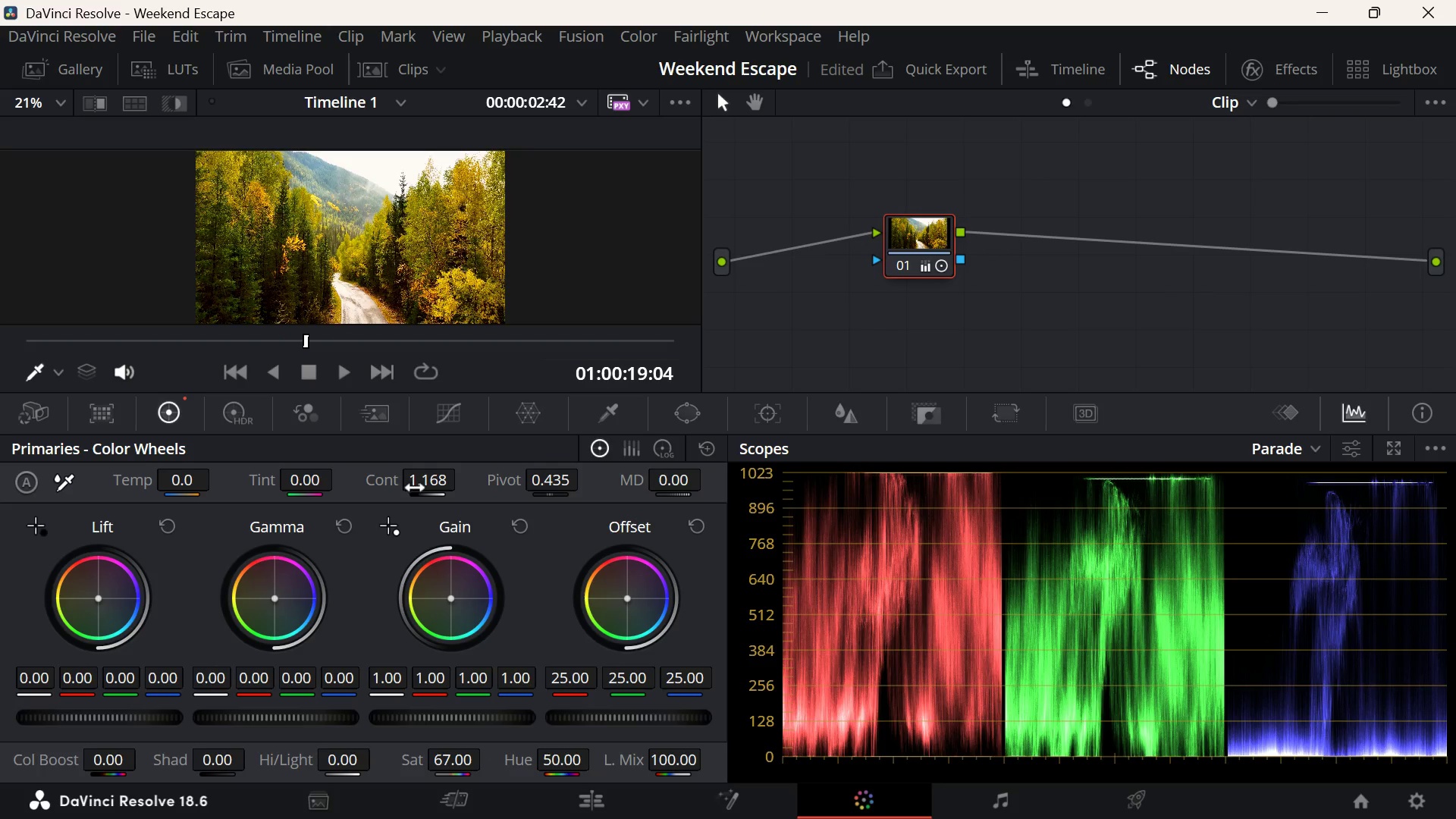 
left_click_drag(start_coordinate=[415, 488], to_coordinate=[1010, 352])
 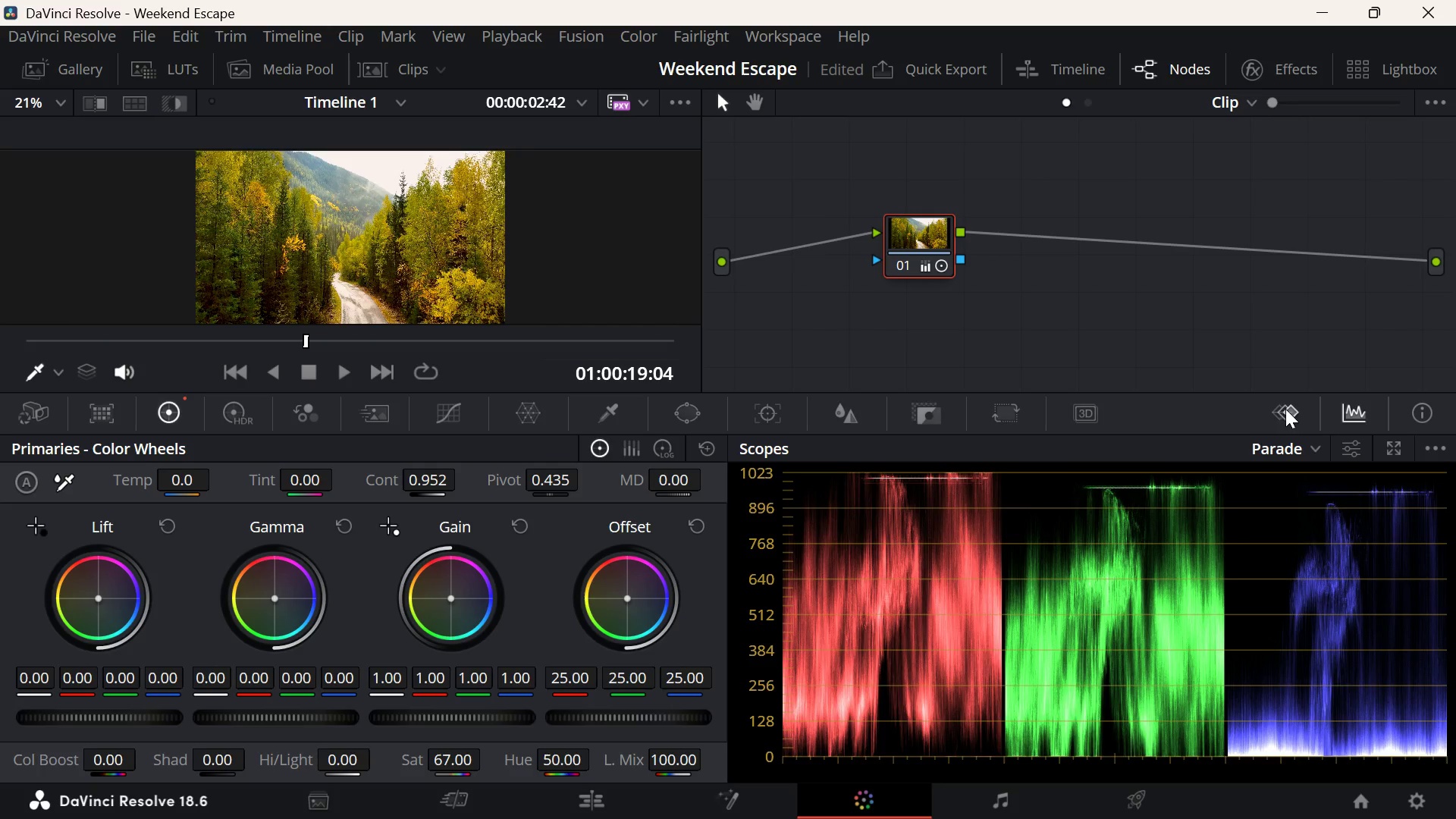 
left_click([1356, 415])
 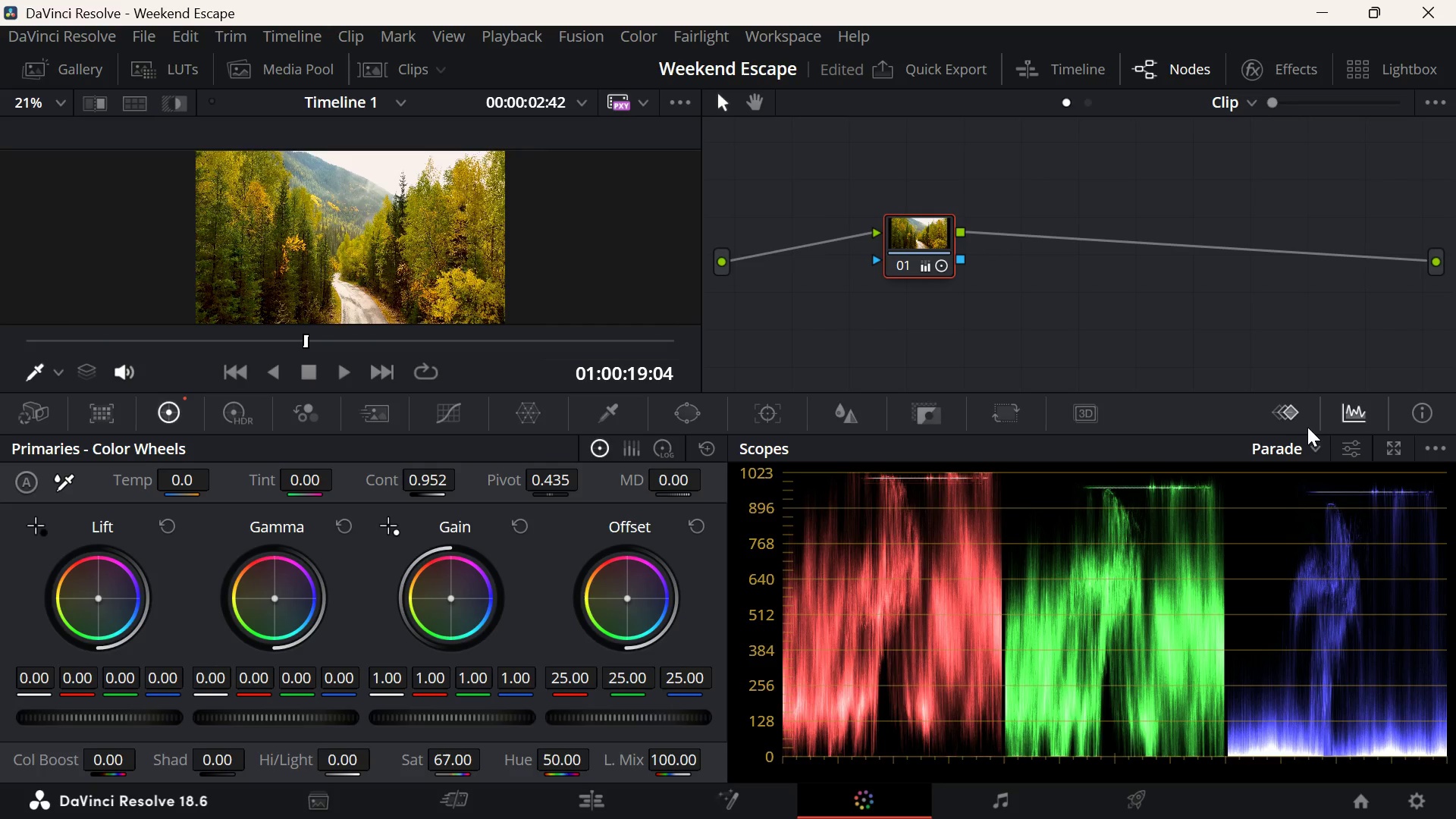 
left_click([1299, 413])
 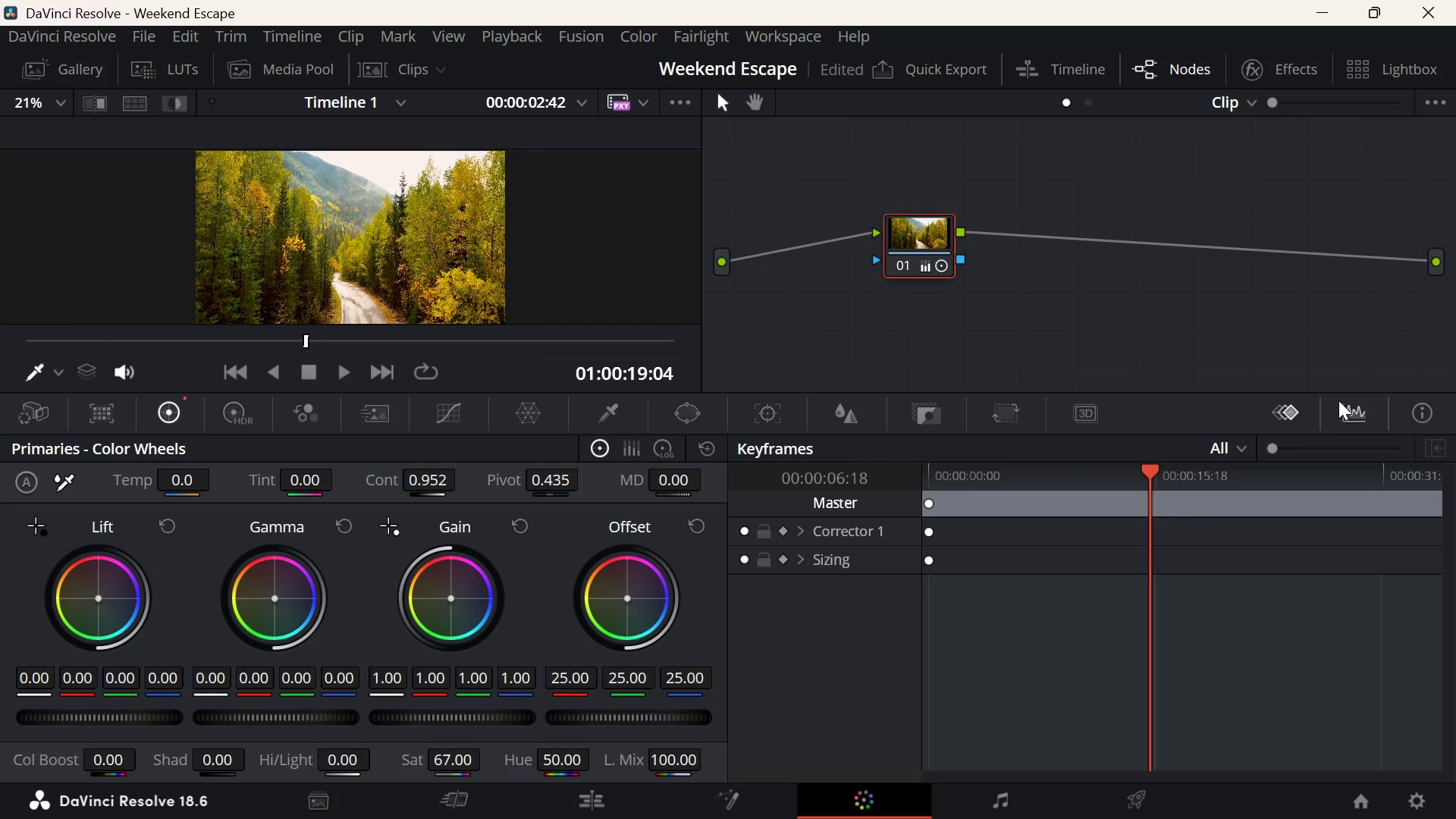 
left_click([1340, 400])
 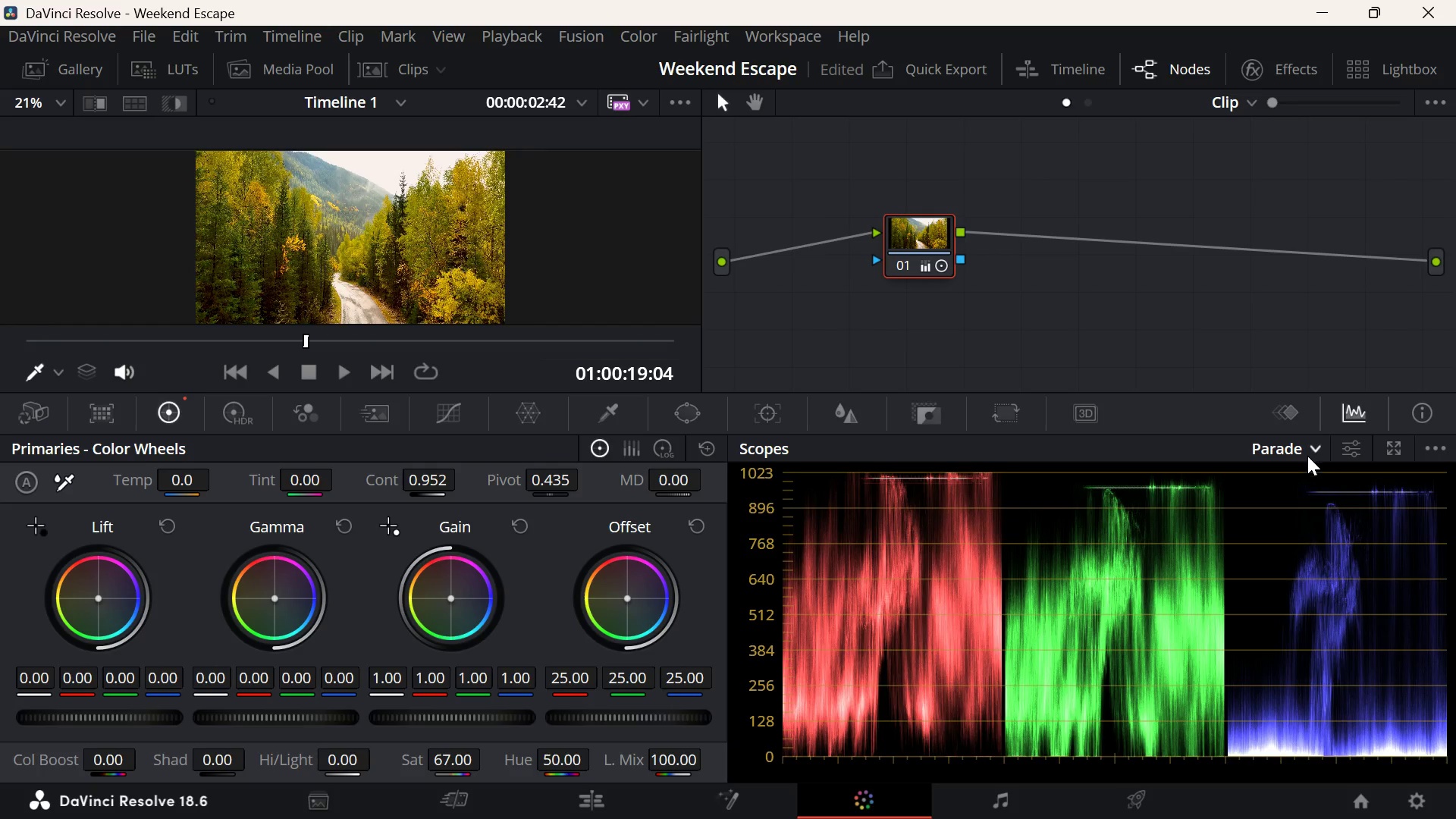 
left_click([1307, 456])
 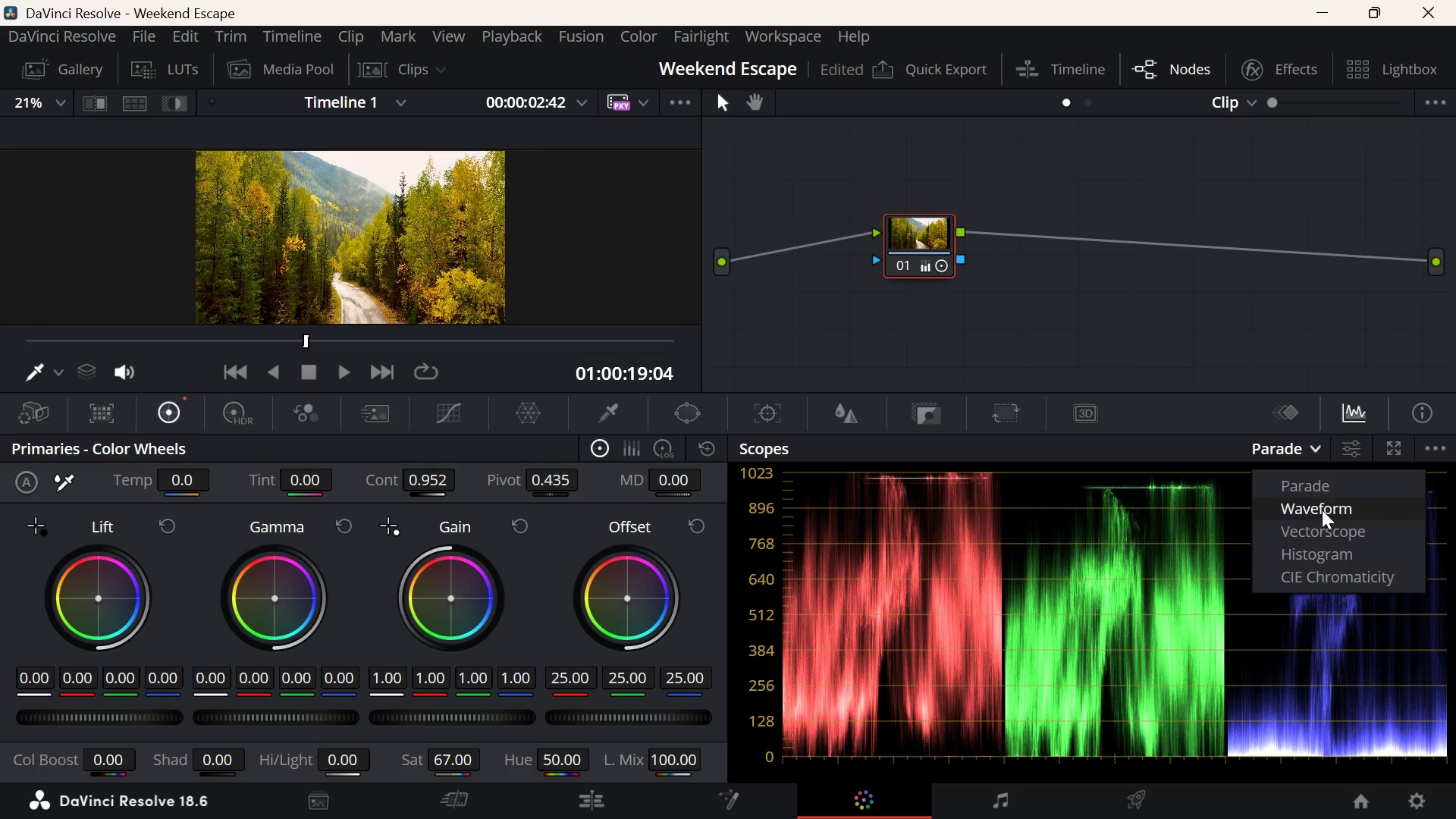 
left_click([1322, 510])
 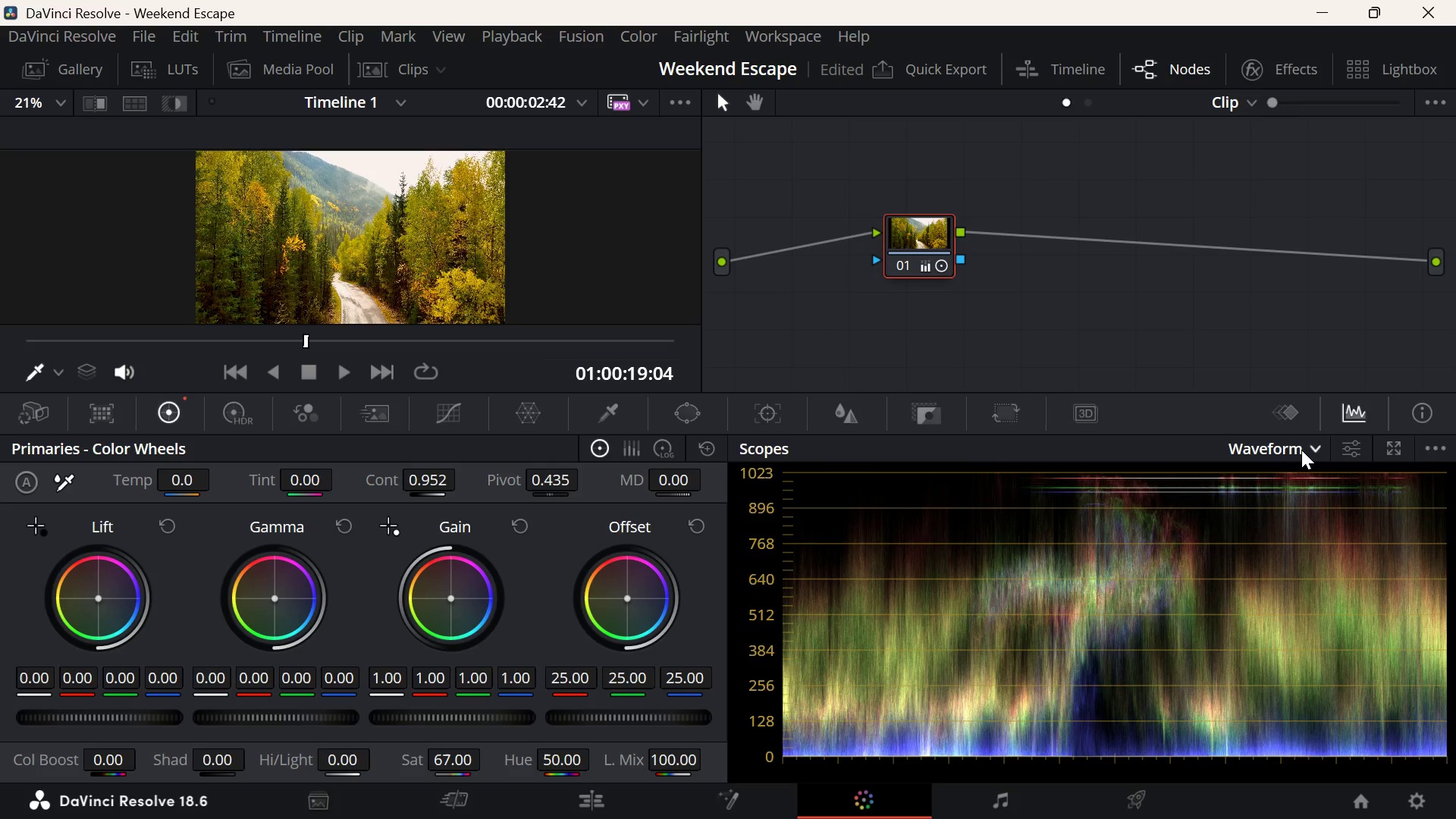 
left_click([1297, 441])
 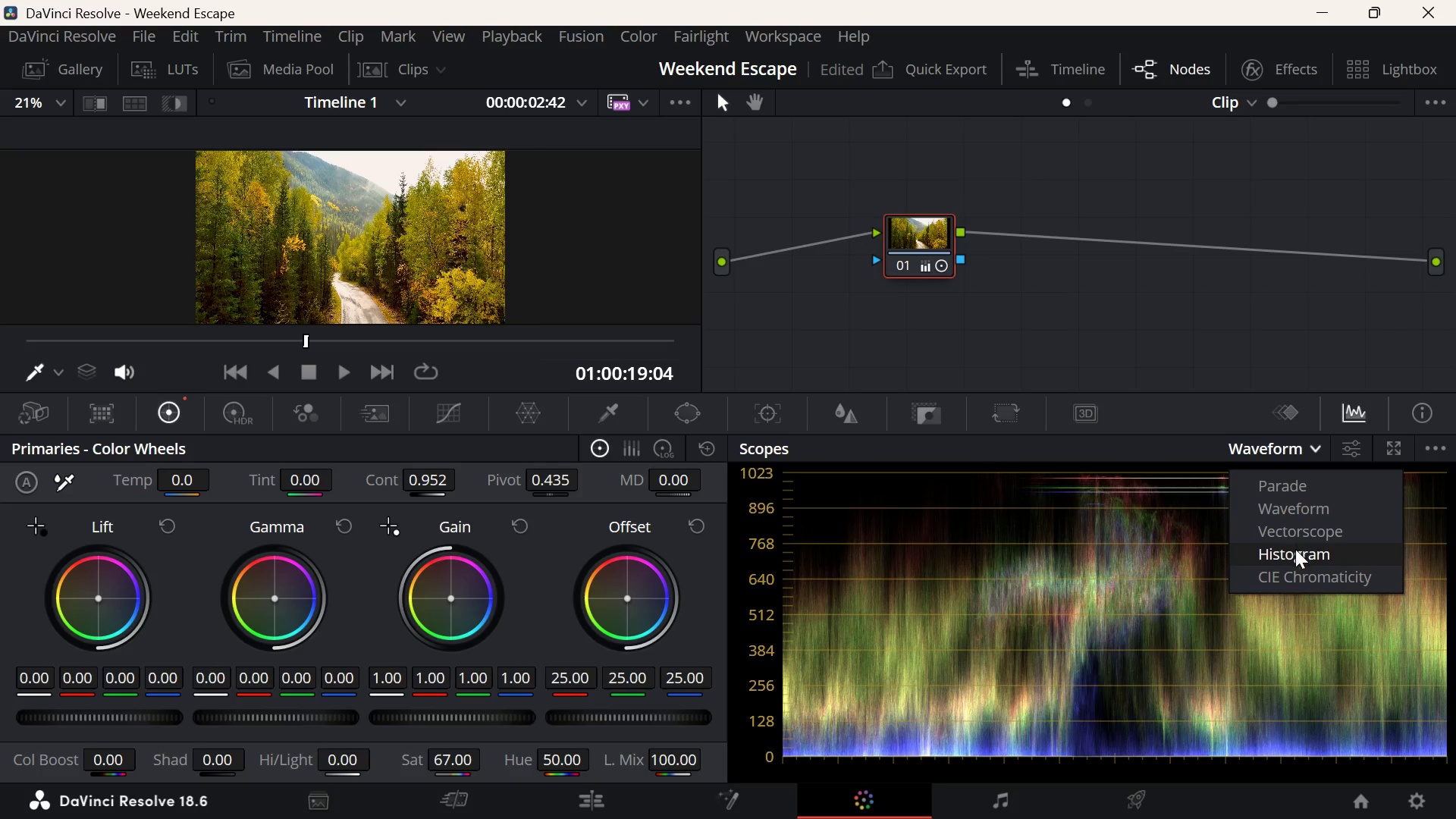 
left_click([1295, 551])
 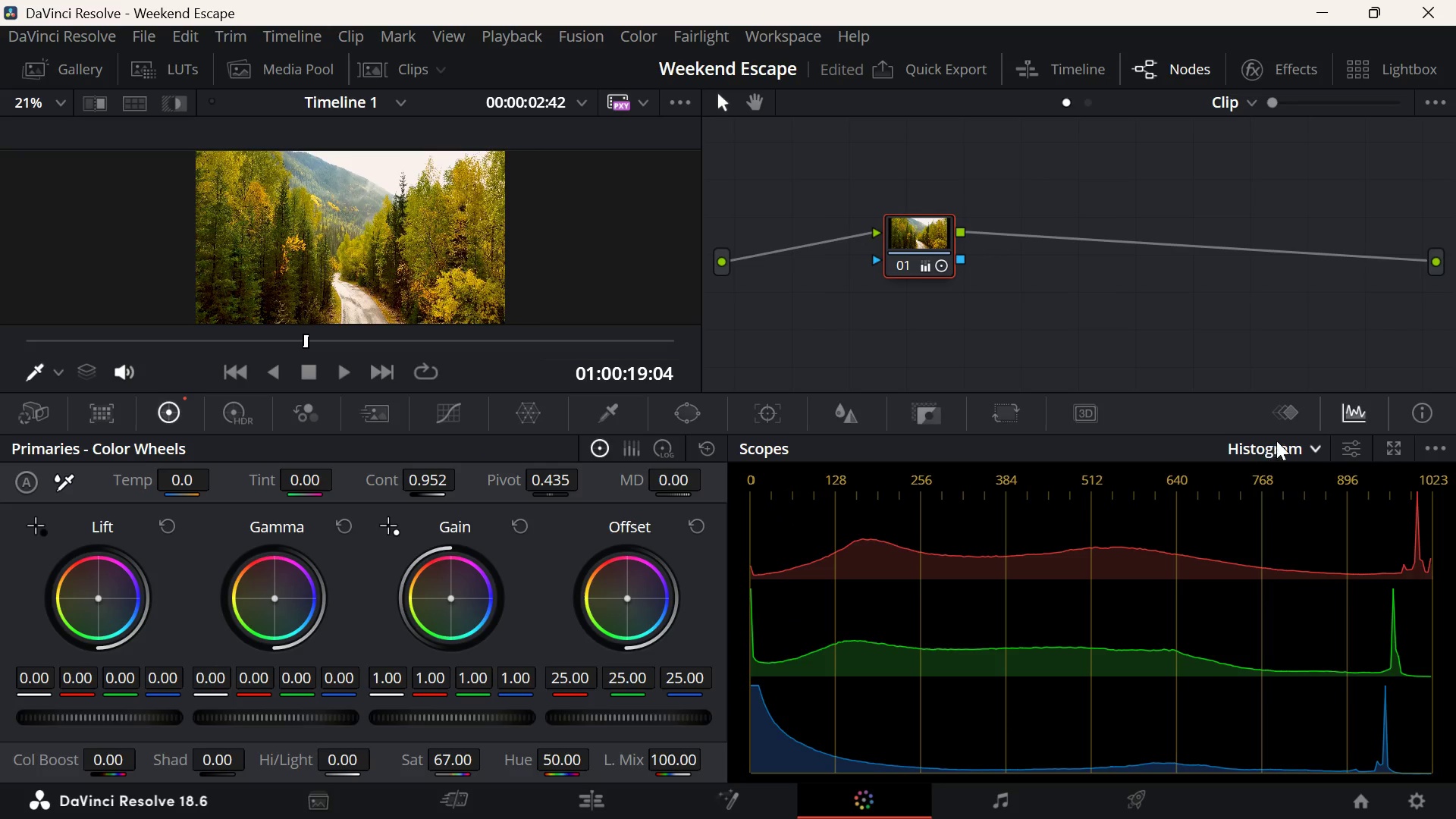 
left_click([1281, 439])
 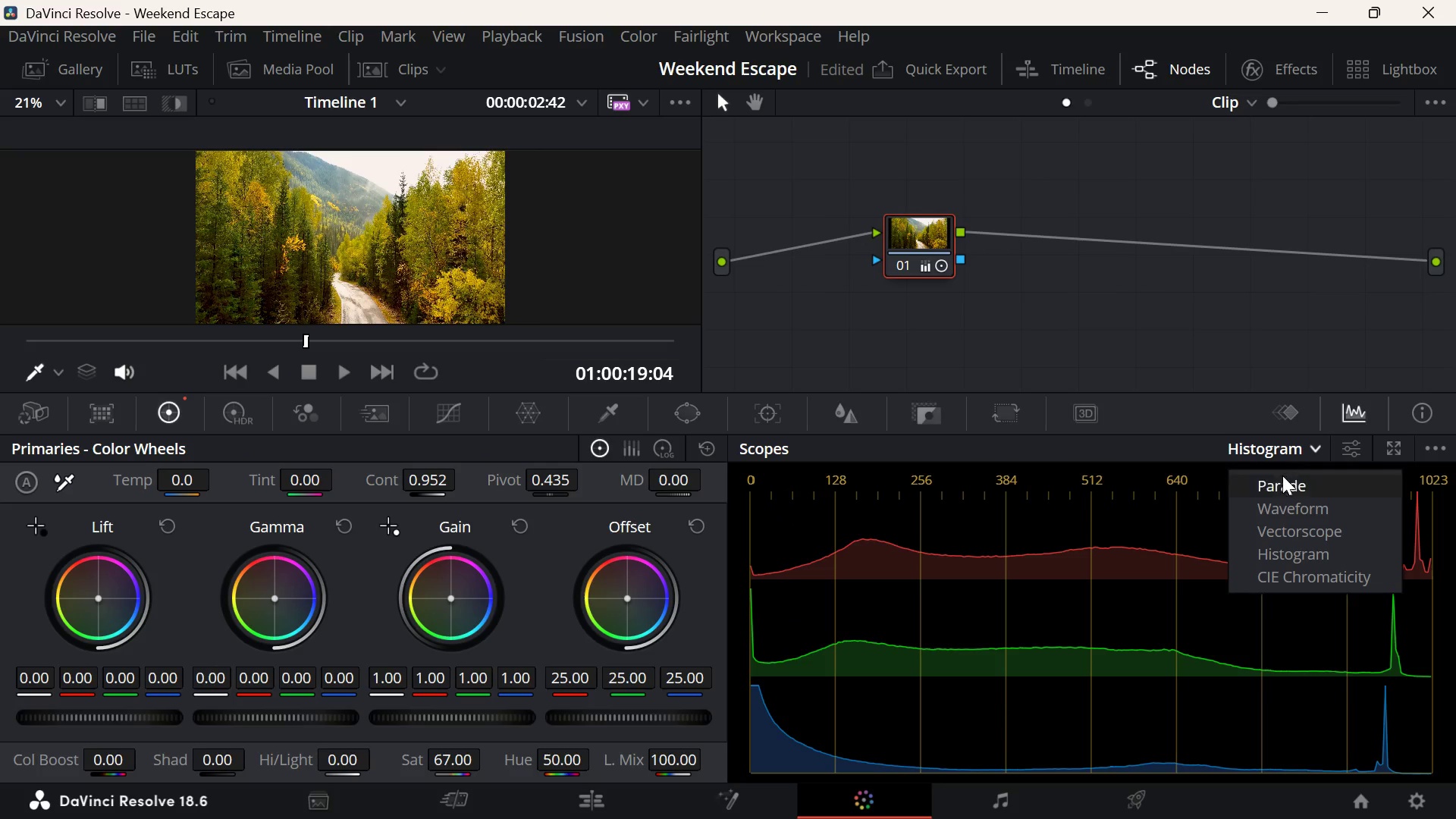 
left_click([1282, 476])
 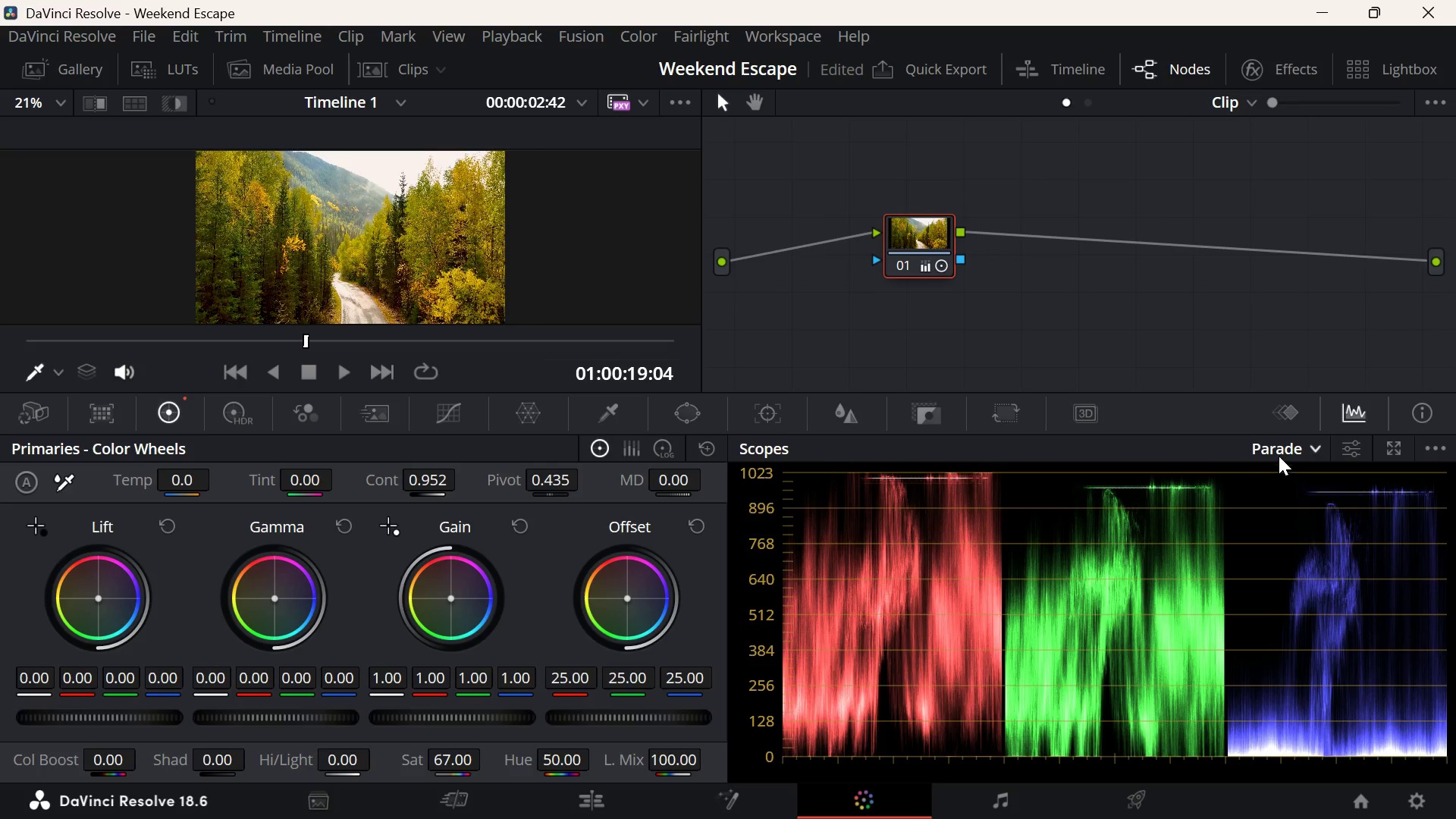 
left_click([1278, 453])
 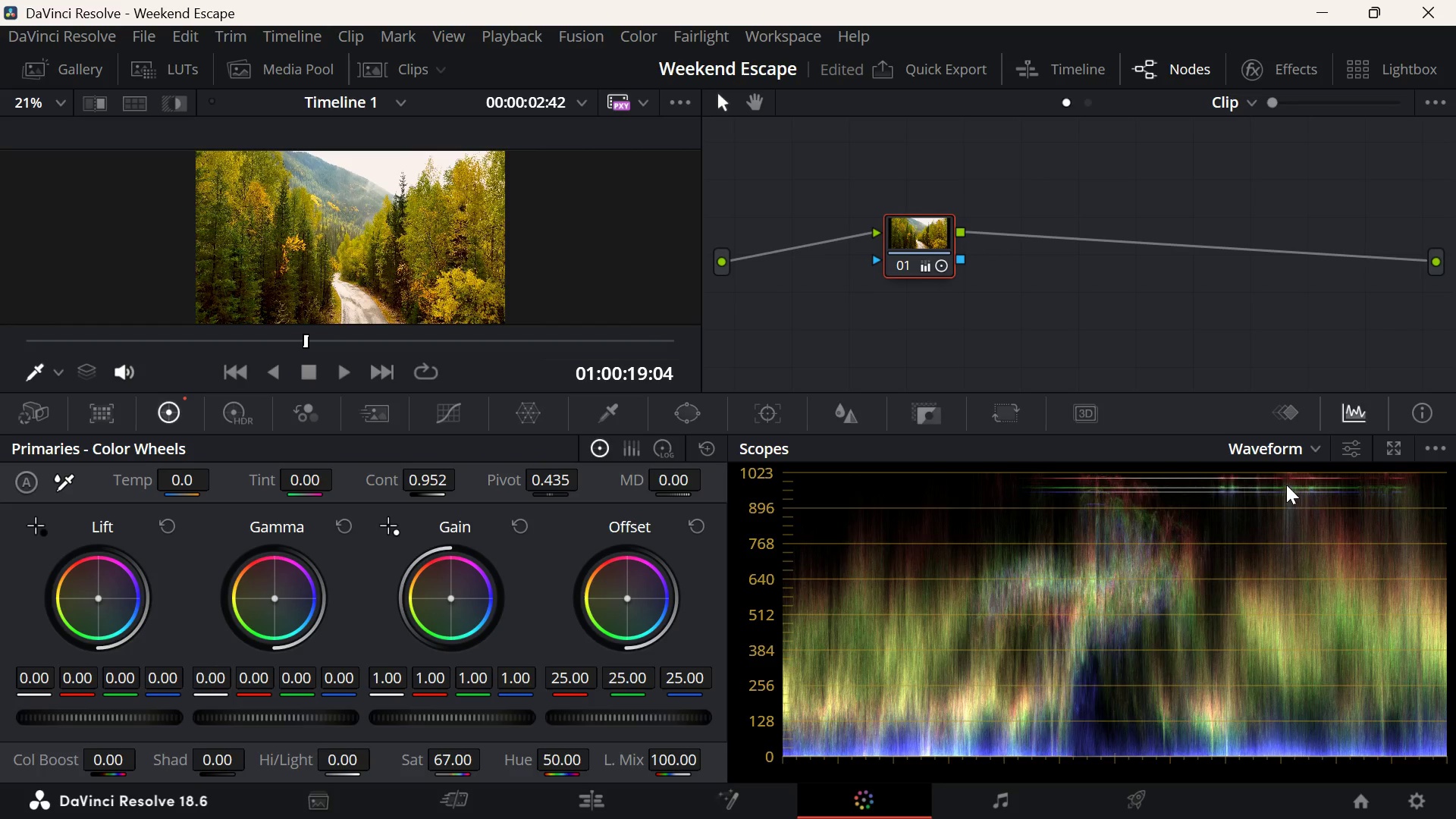 
left_click([1276, 450])
 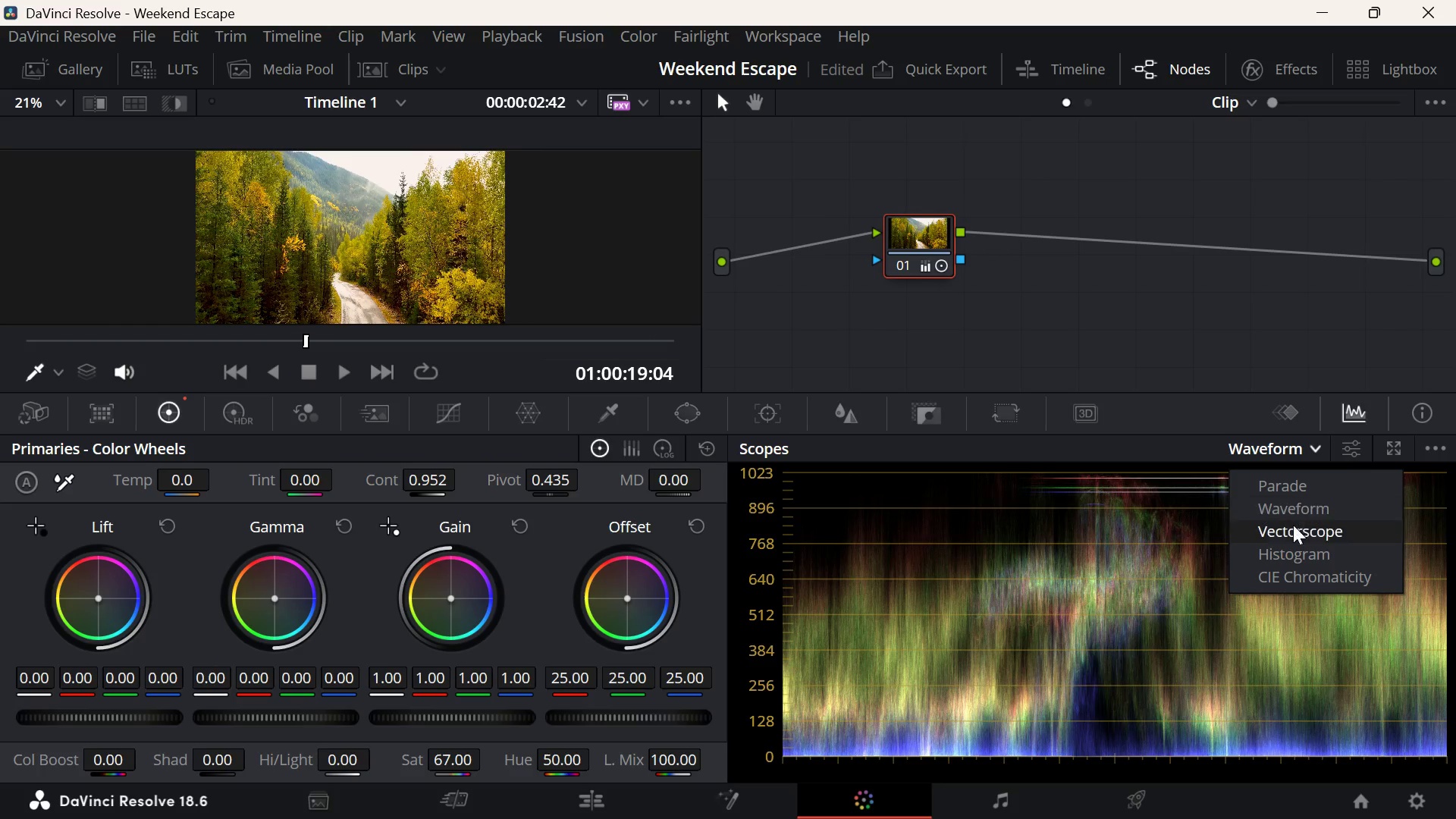 
left_click([1293, 526])
 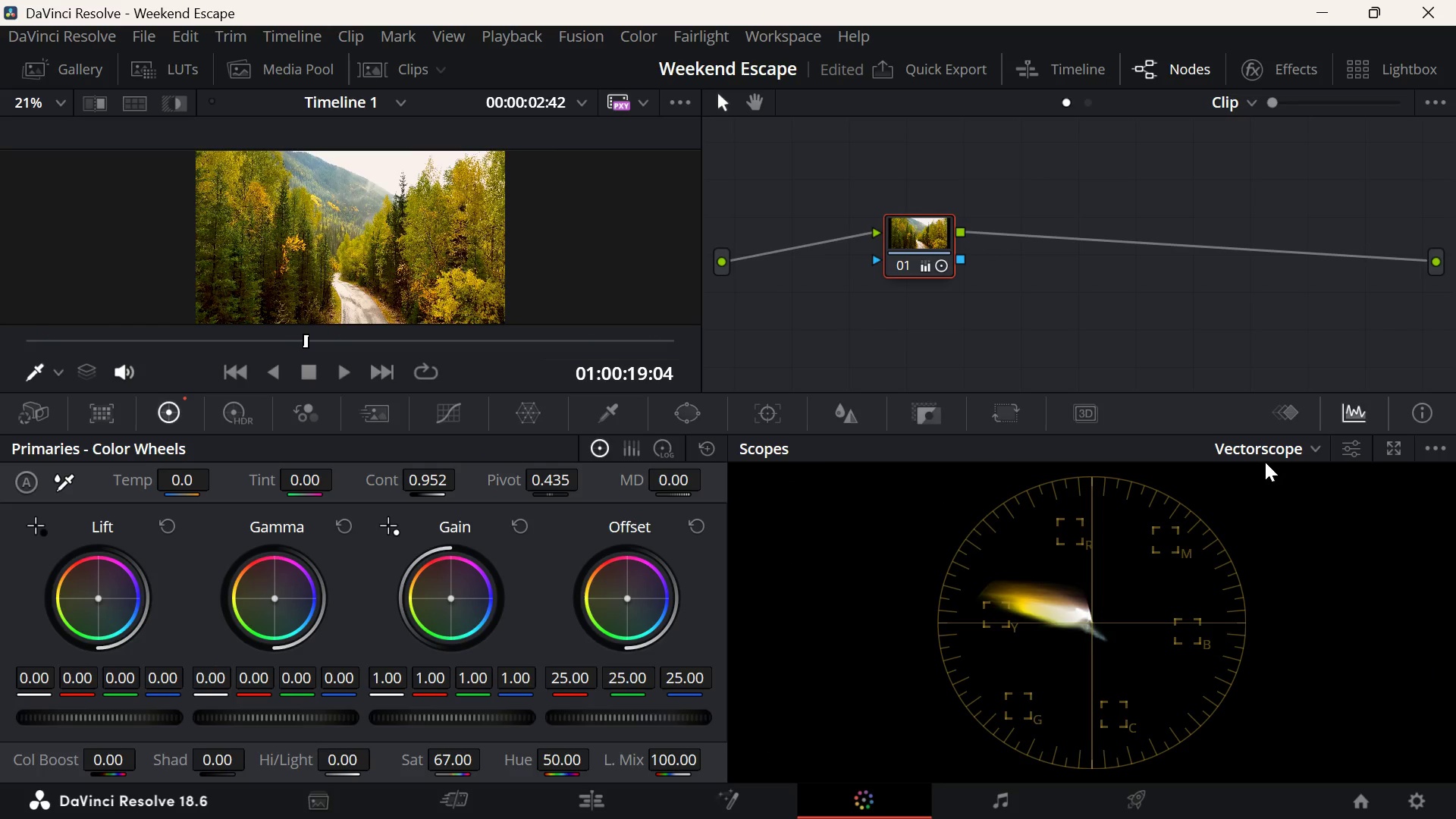 
left_click([1269, 437])
 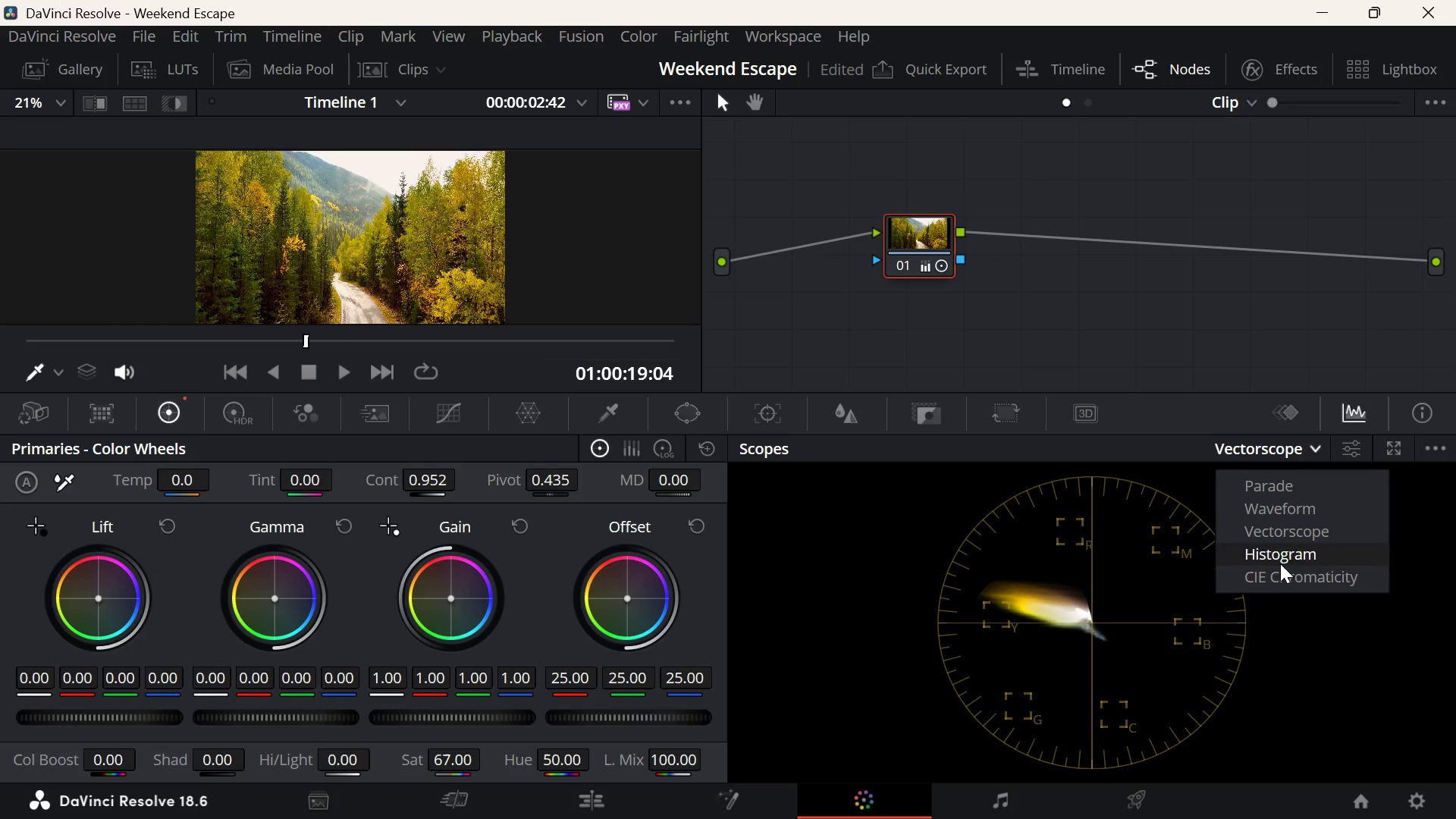 
left_click([1276, 574])
 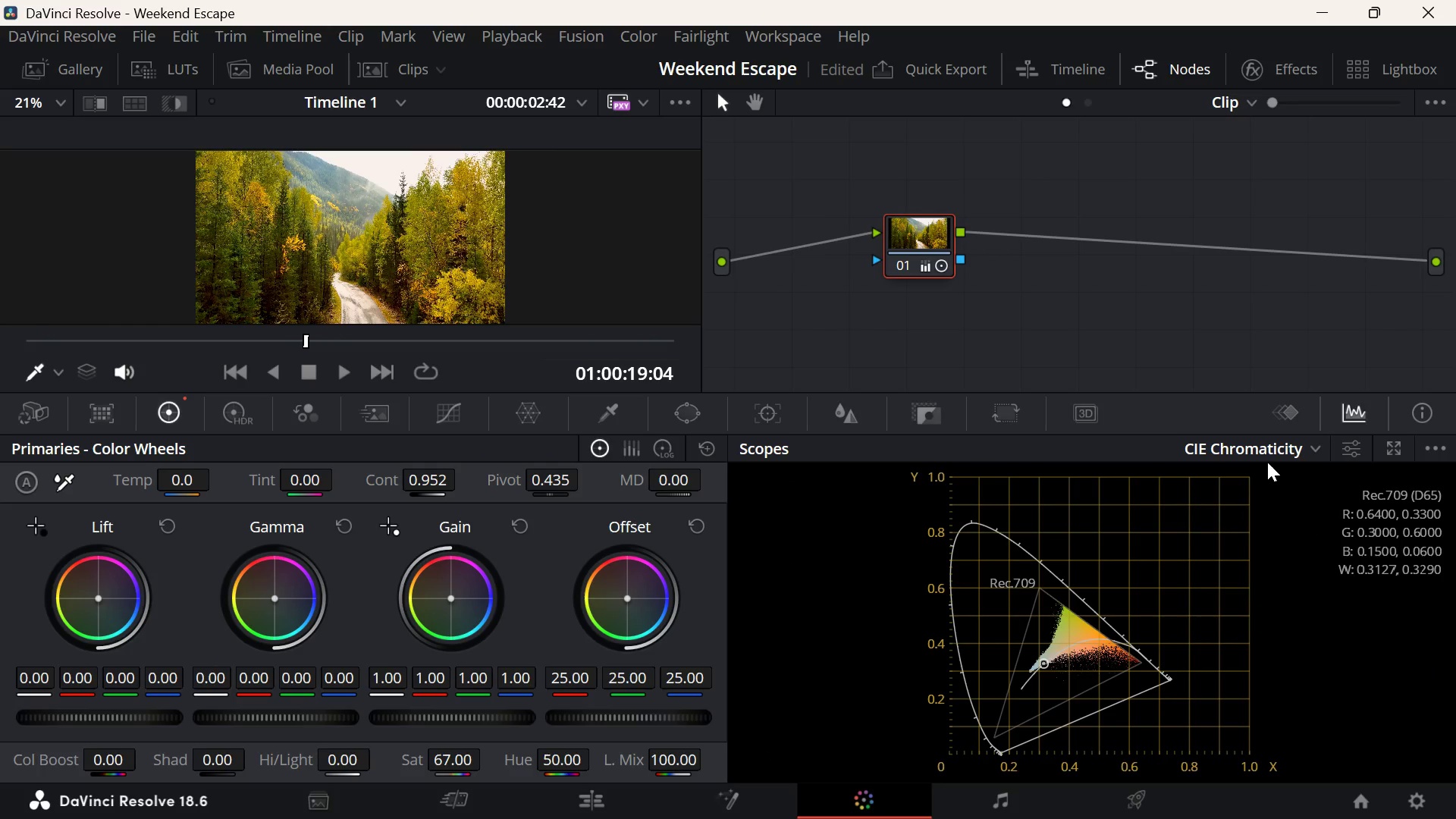 
left_click([1269, 457])